 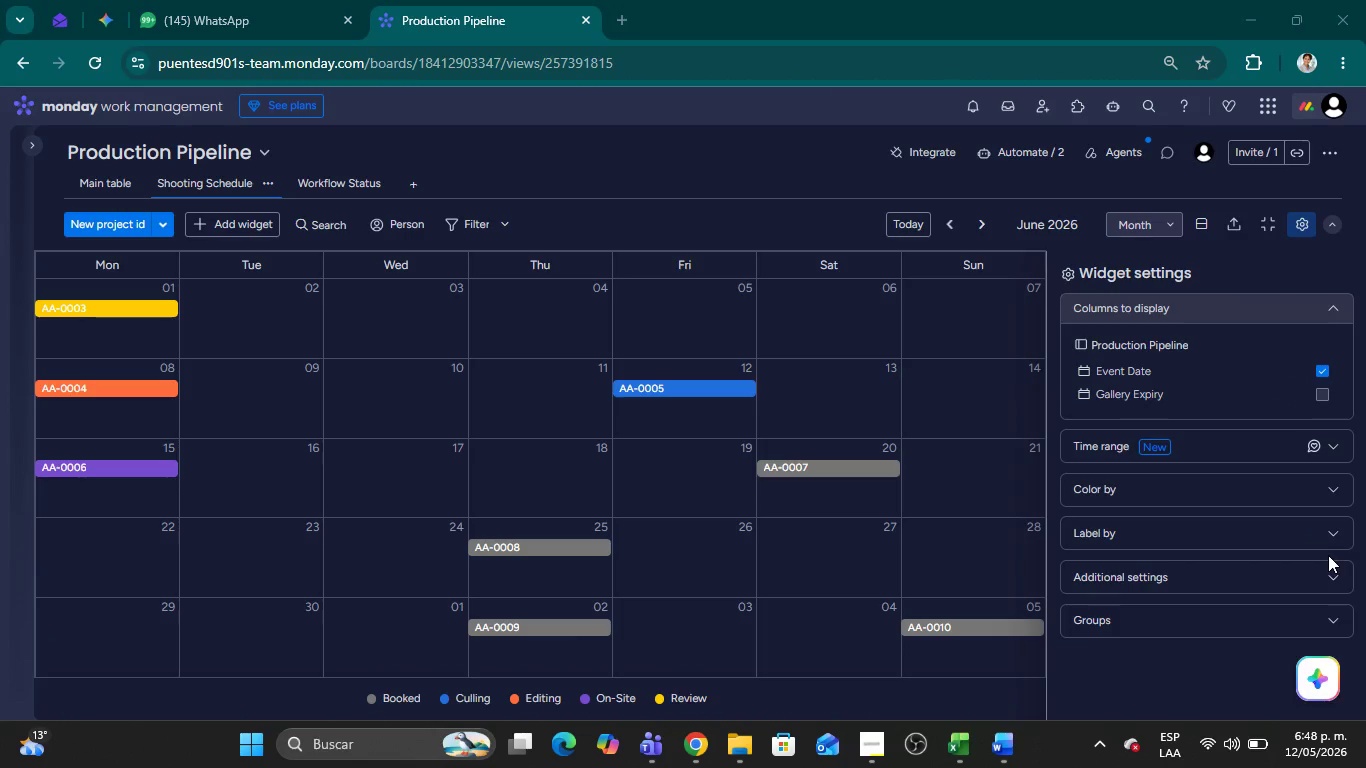 
left_click([1326, 490])
 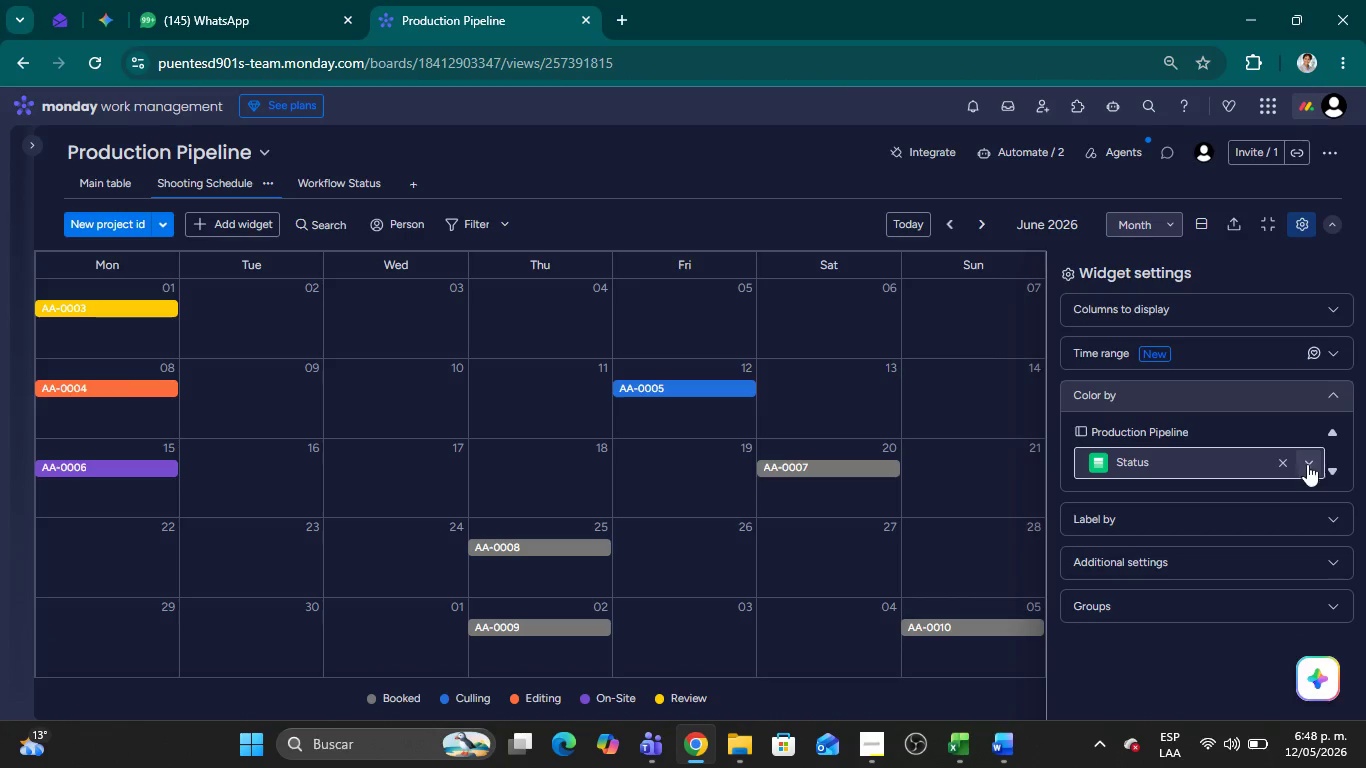 
left_click([1342, 514])
 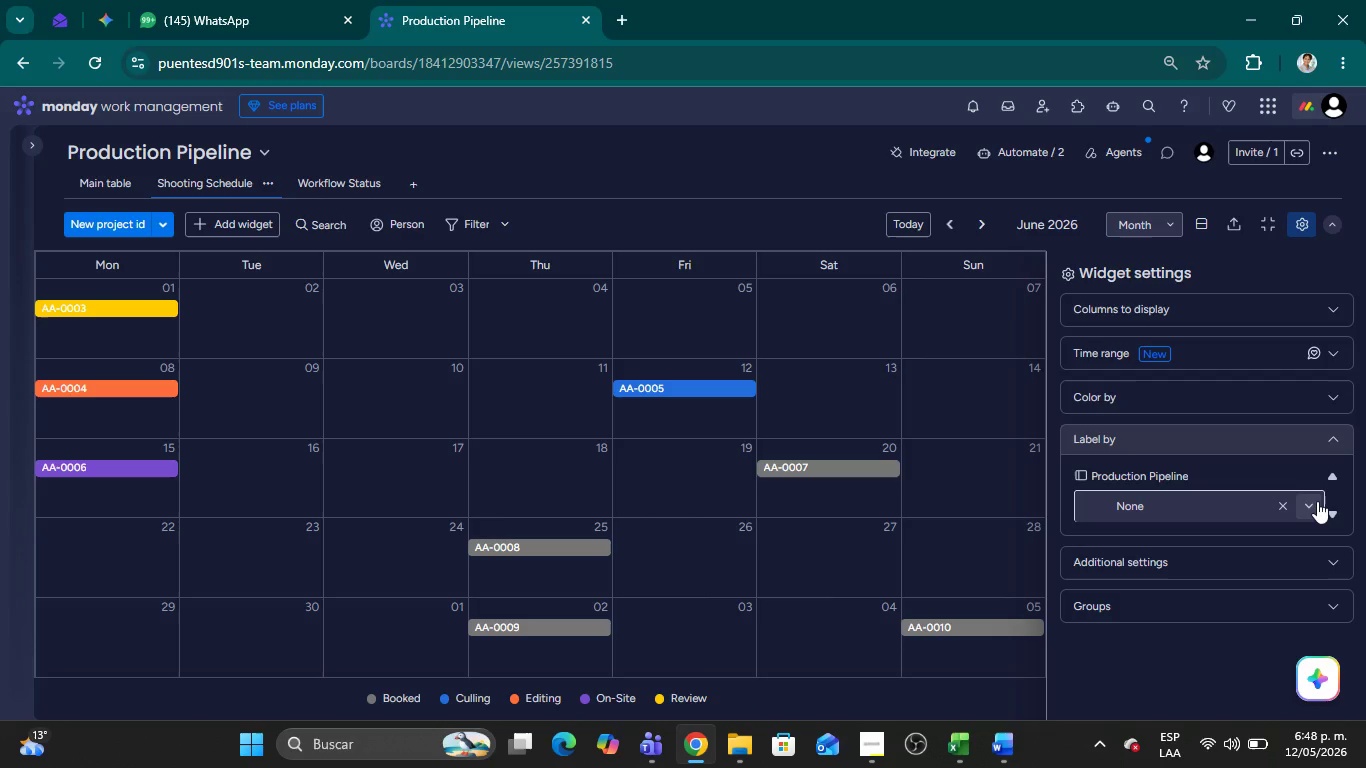 
left_click([1317, 501])
 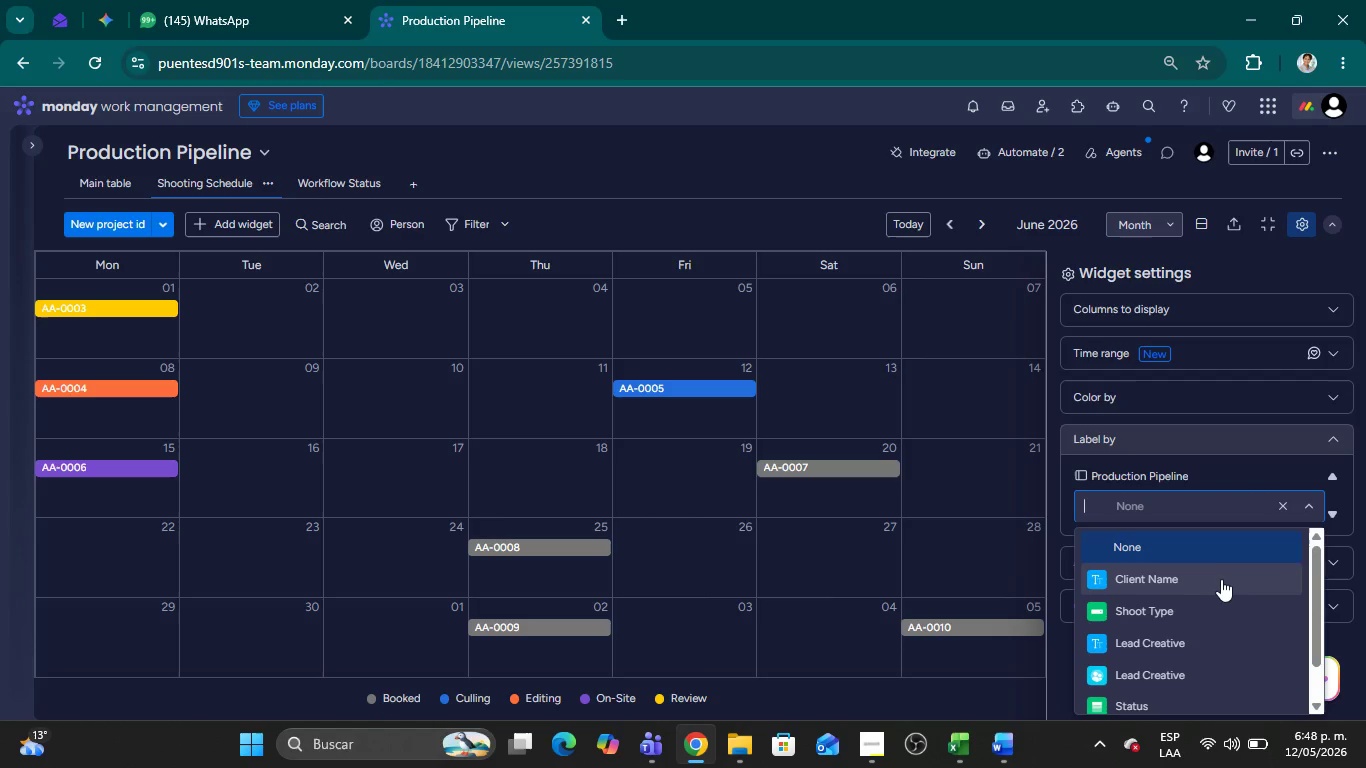 
left_click([1217, 584])
 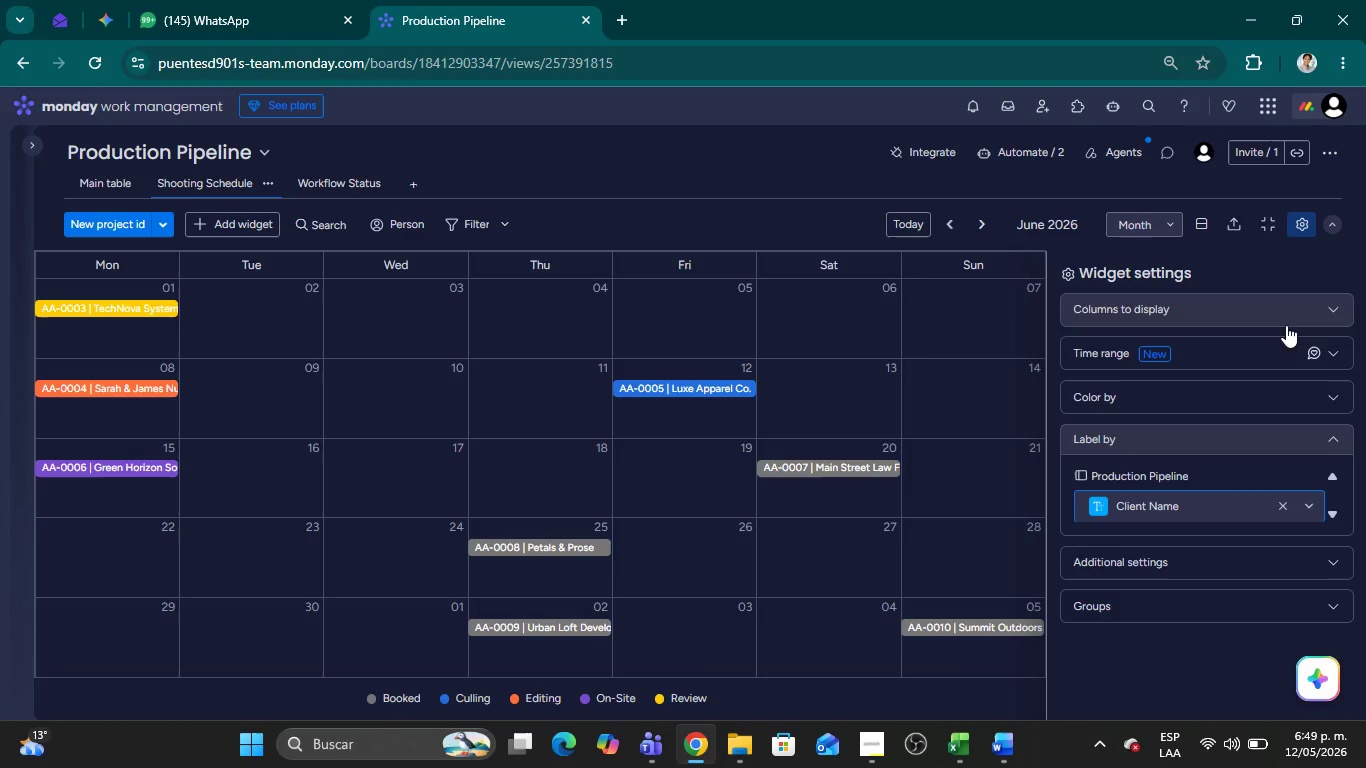 
left_click([1333, 304])
 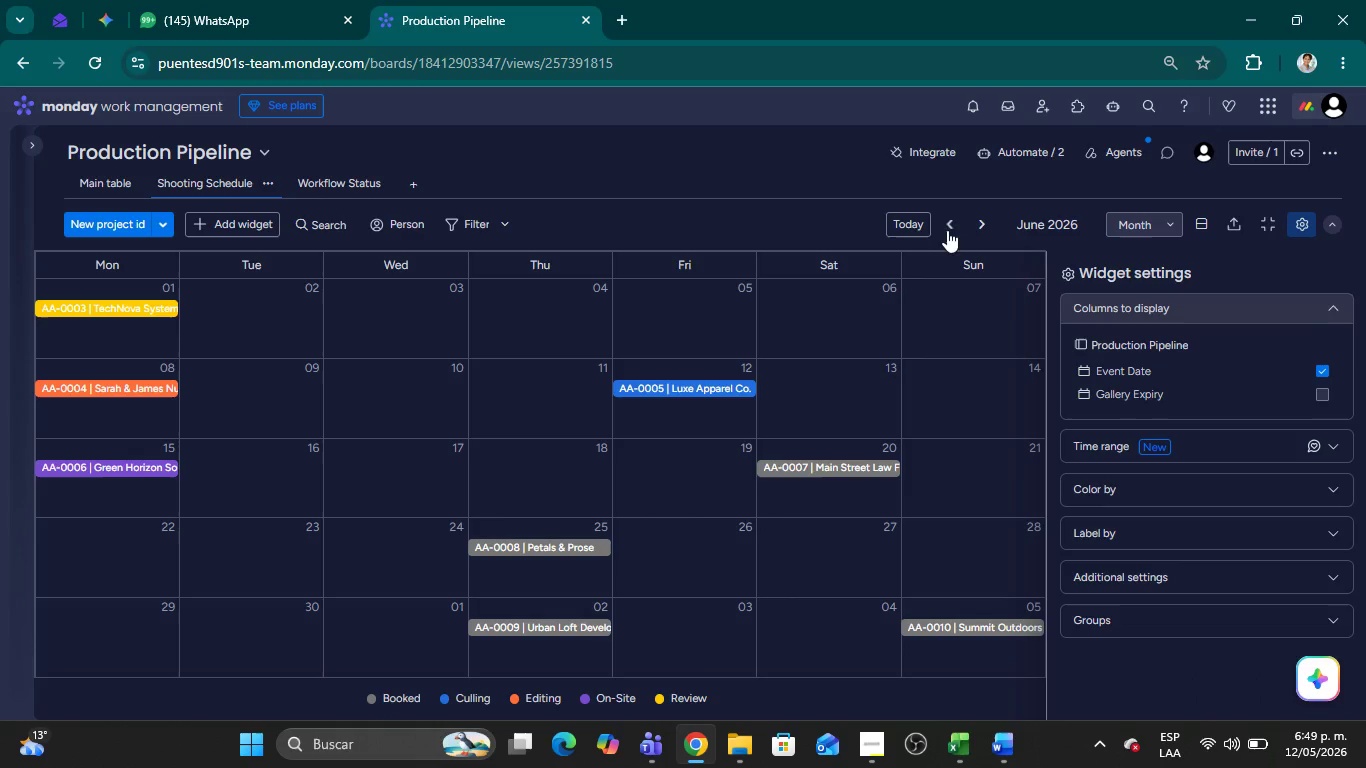 
left_click([947, 226])
 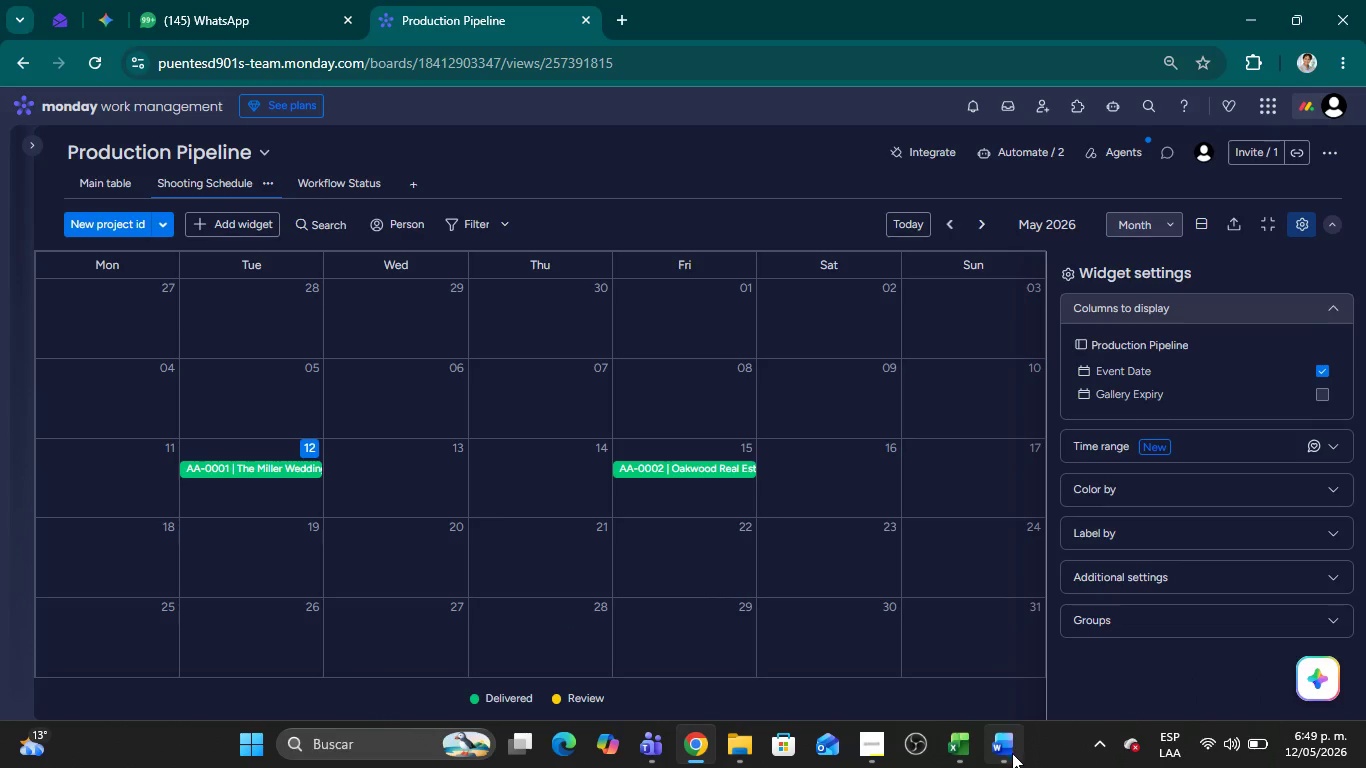 
left_click([1012, 755])
 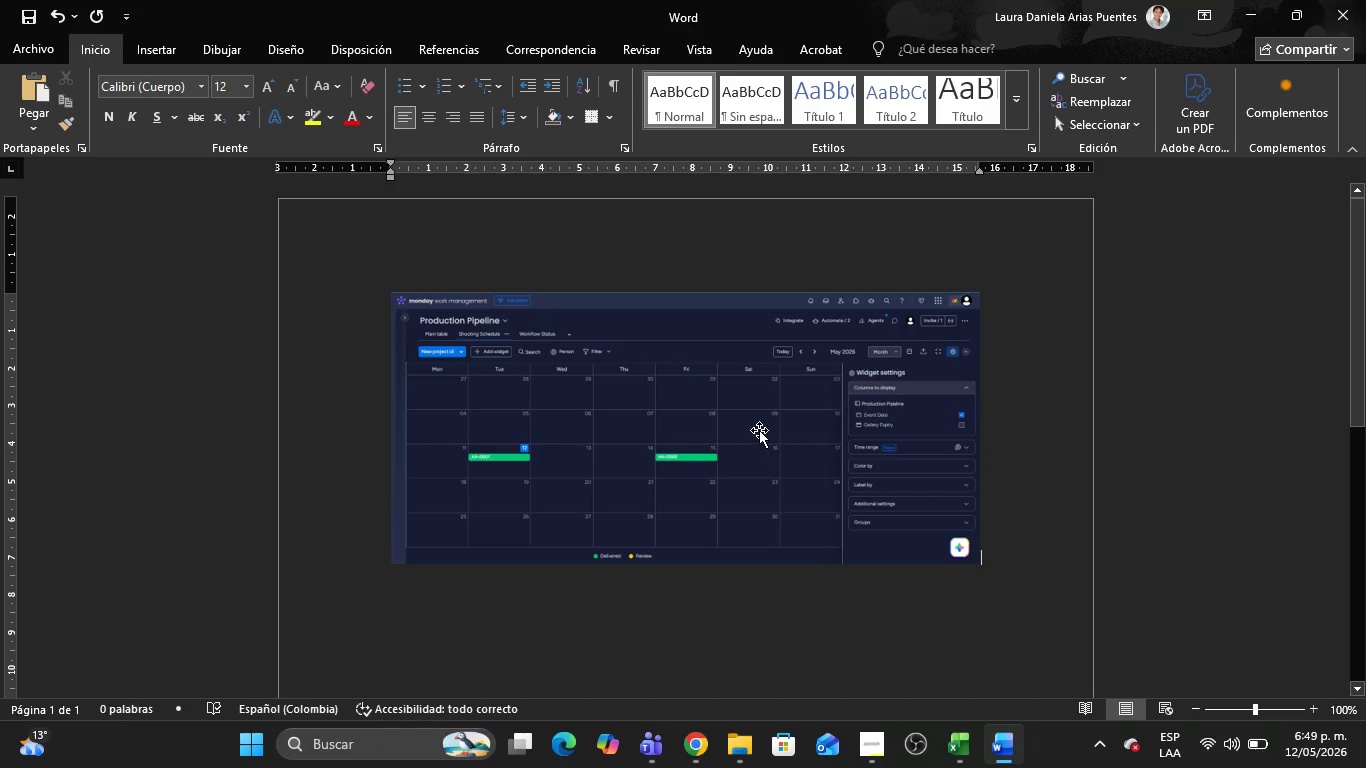 
left_click([759, 430])
 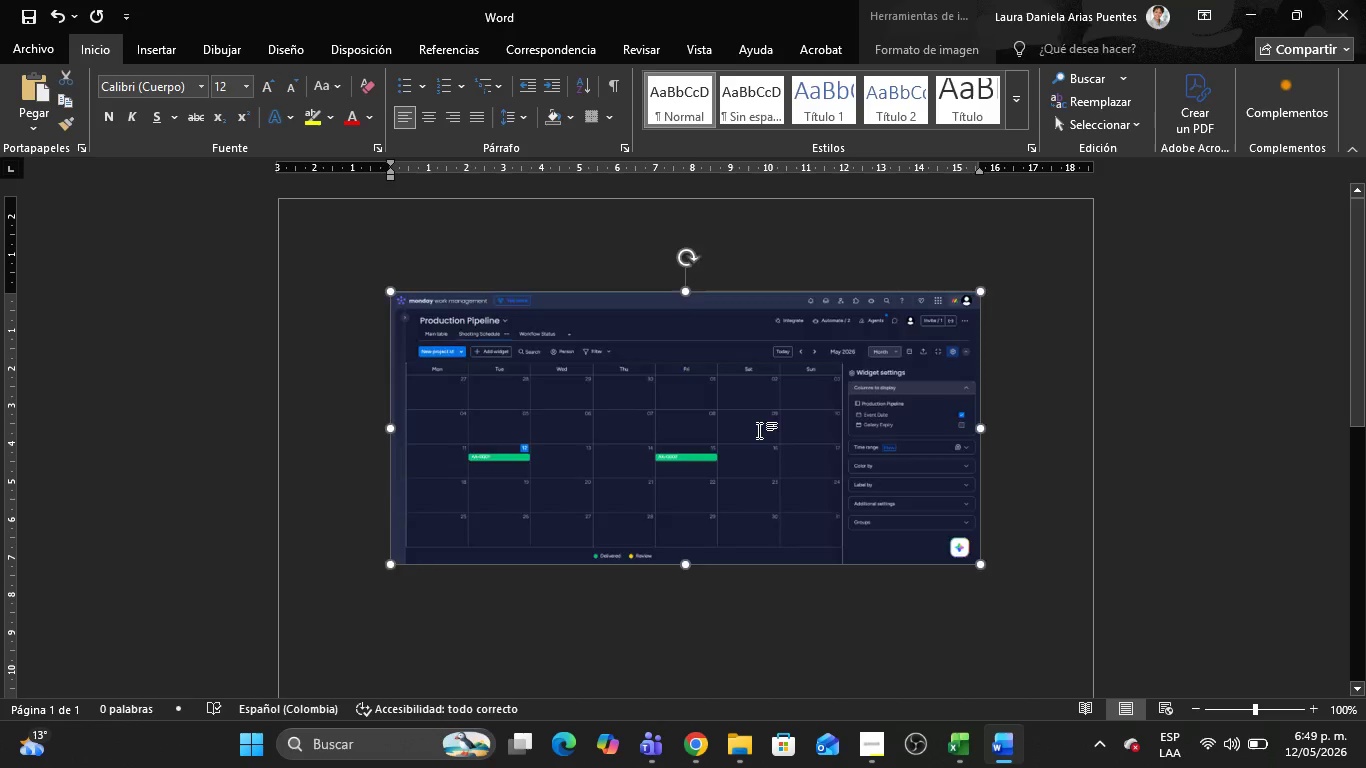 
key(Delete)
 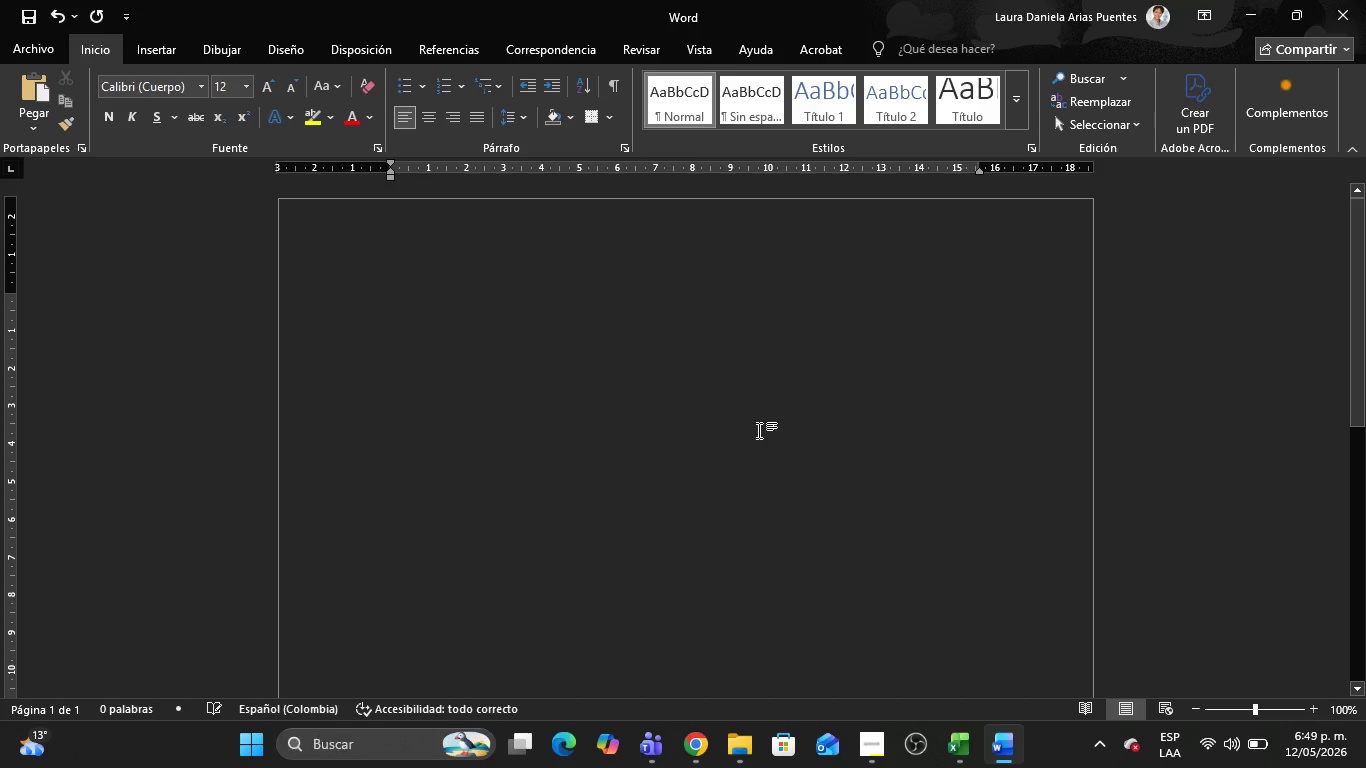 
key(Alt+AltLeft)
 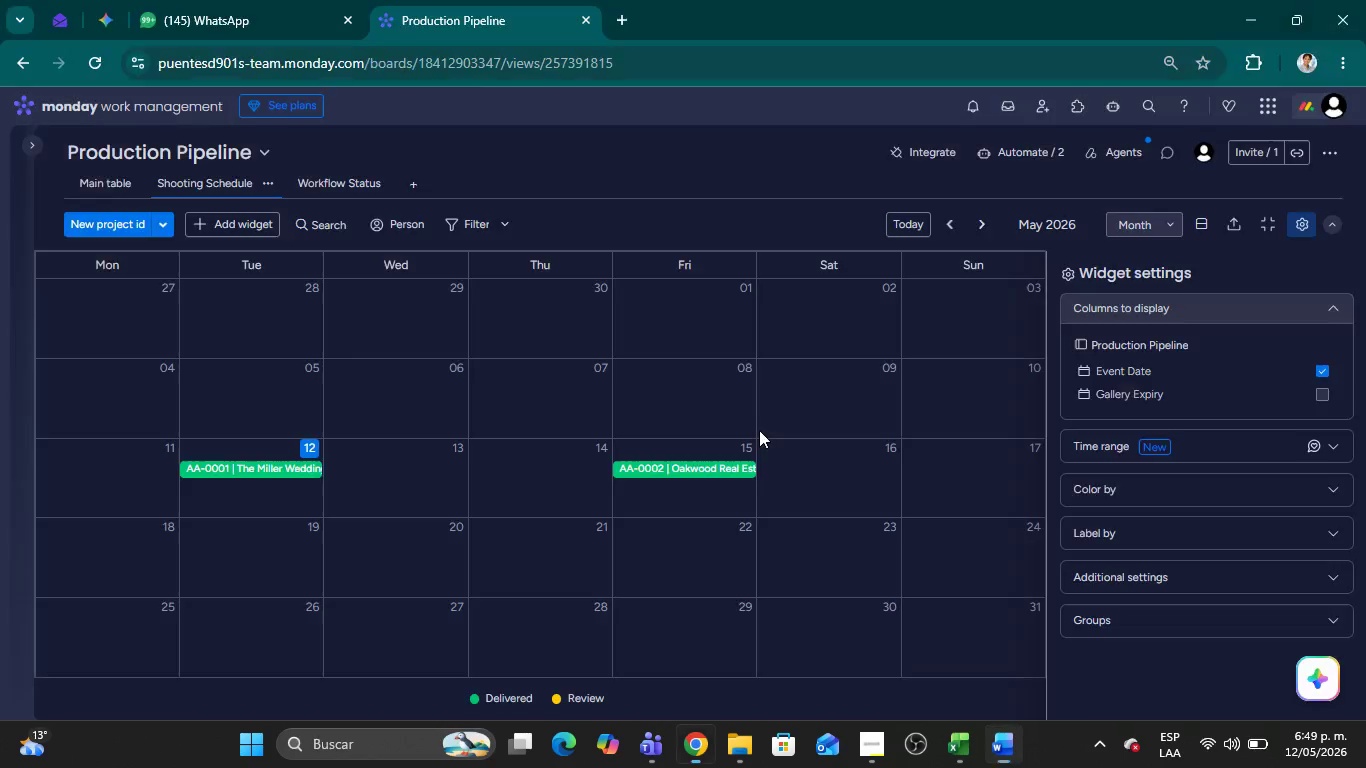 
key(Alt+Tab)
 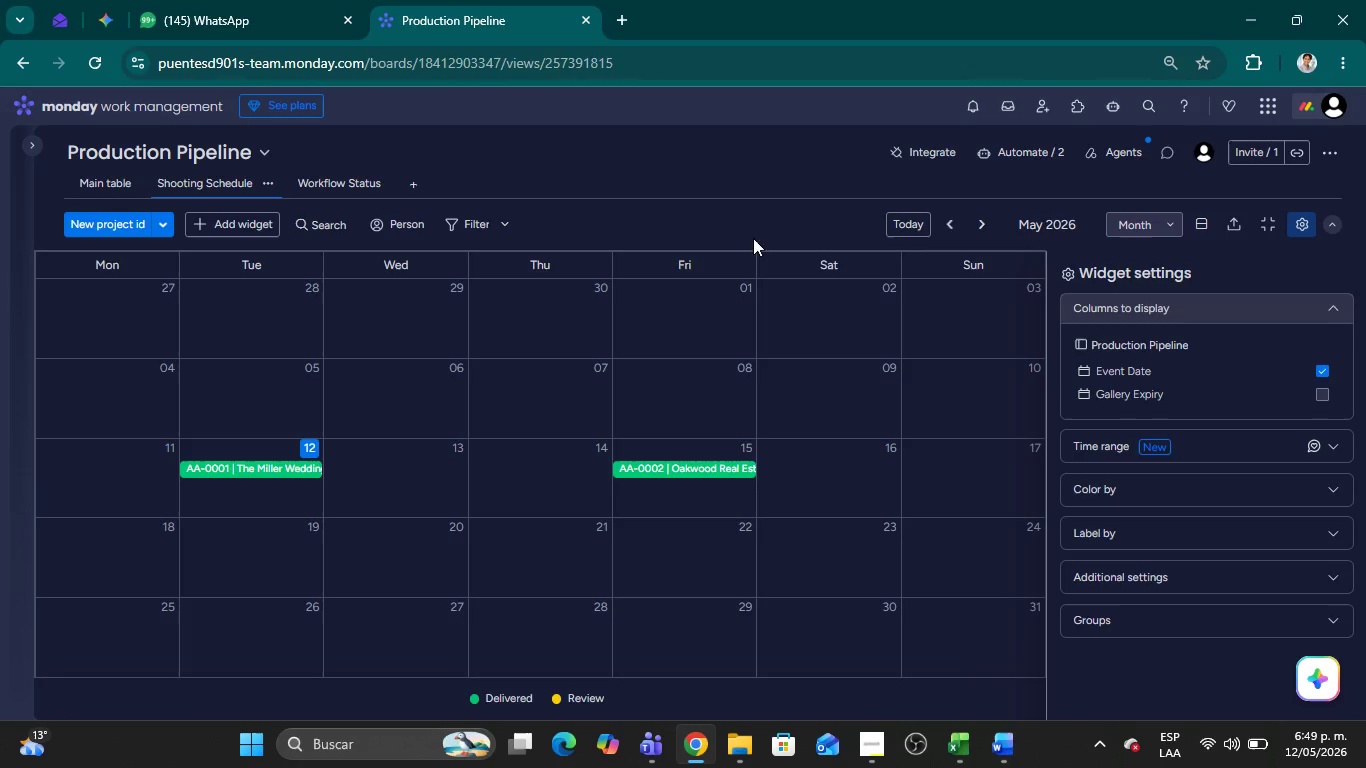 
wait(5.19)
 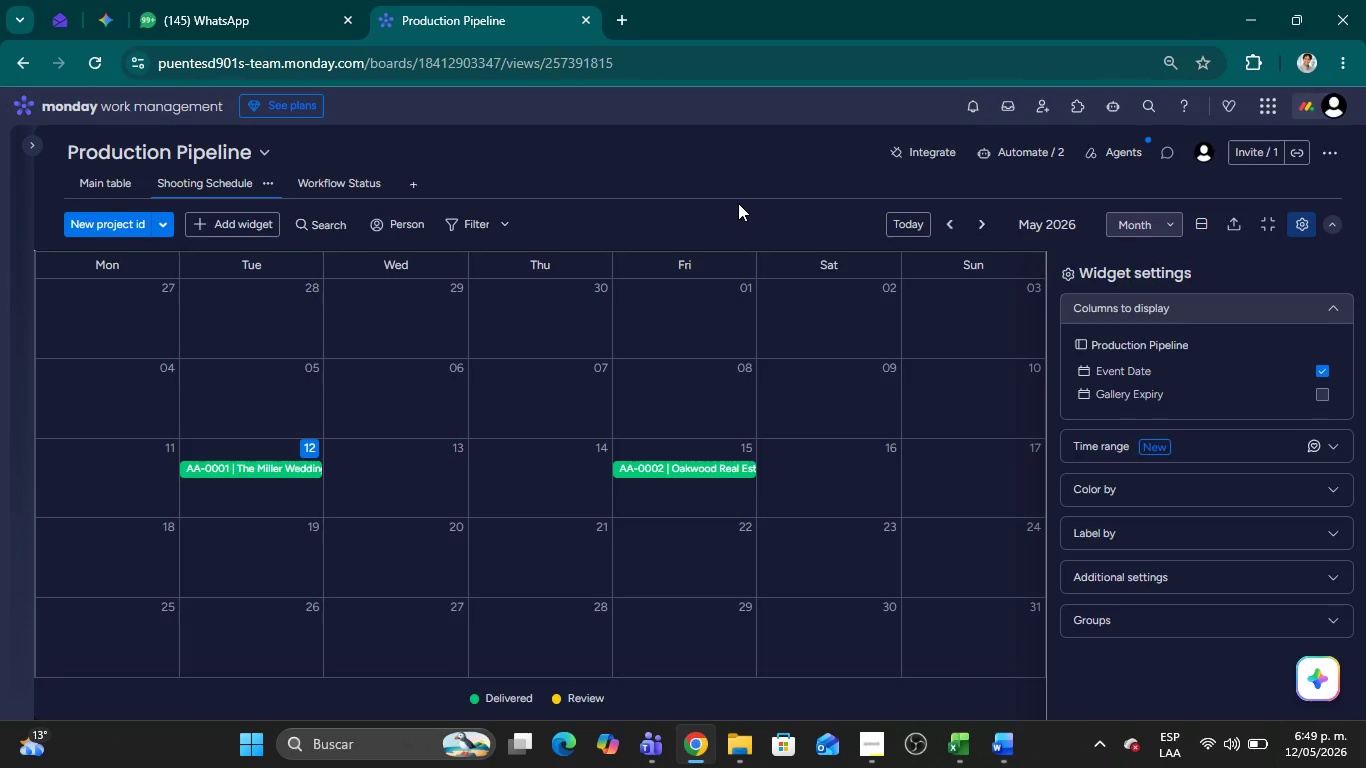 
key(Meta+Shift+S)
 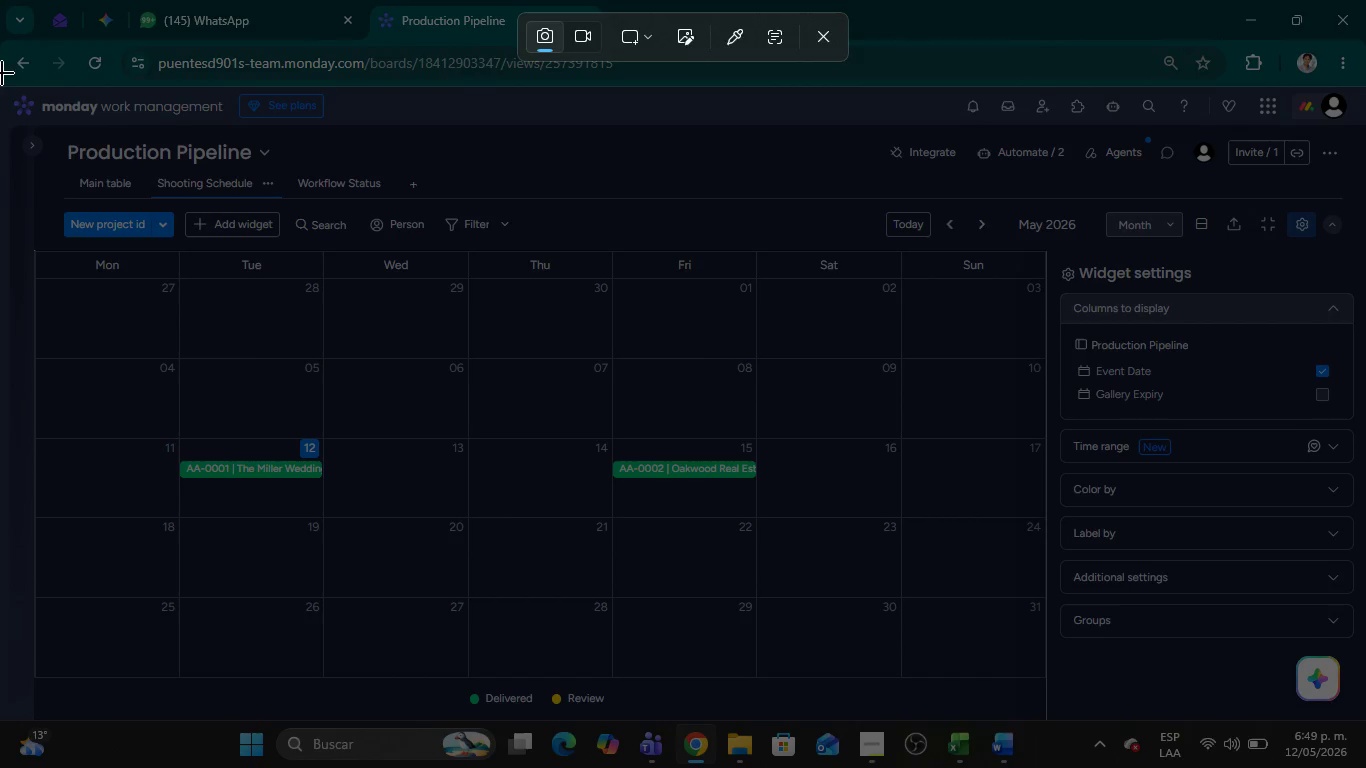 
left_click_drag(start_coordinate=[0, 87], to_coordinate=[1365, 716])
 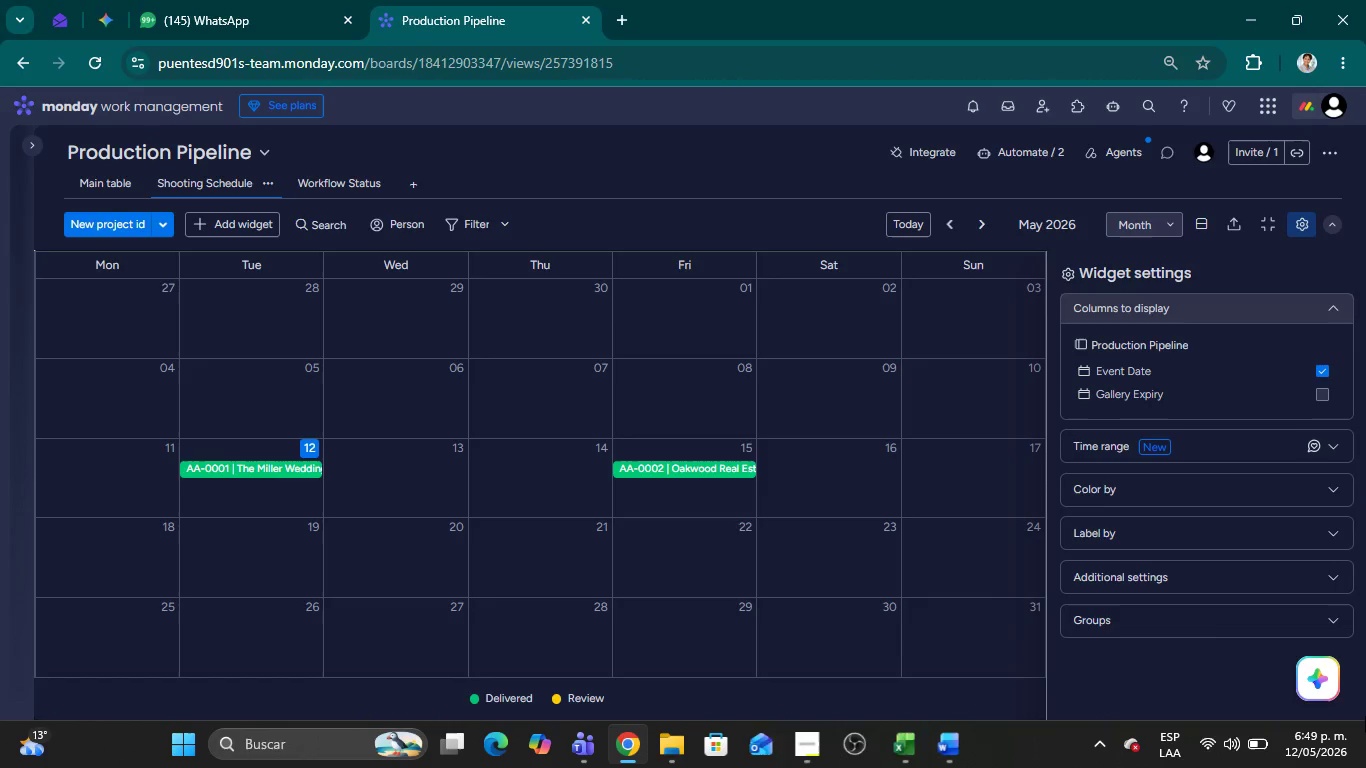 
key(Alt+AltLeft)
 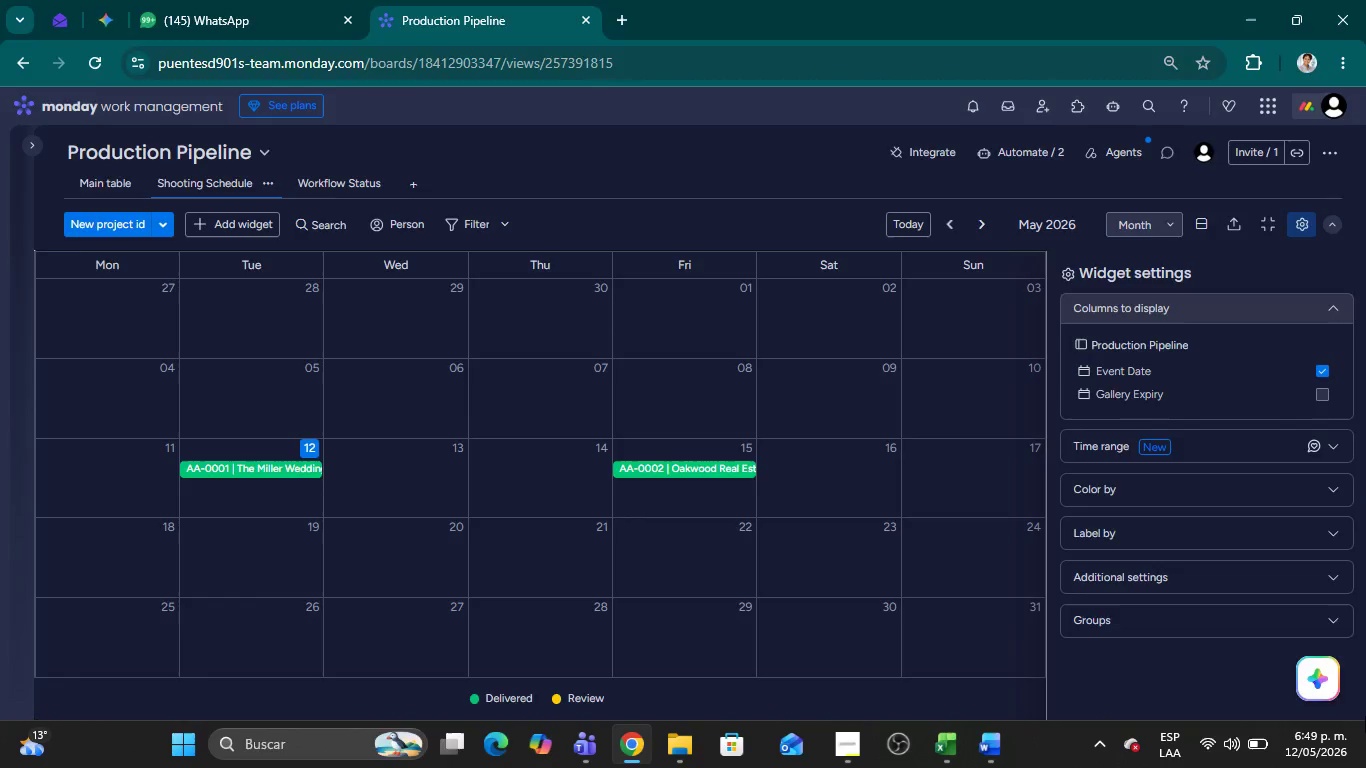 
key(Alt+Tab)
 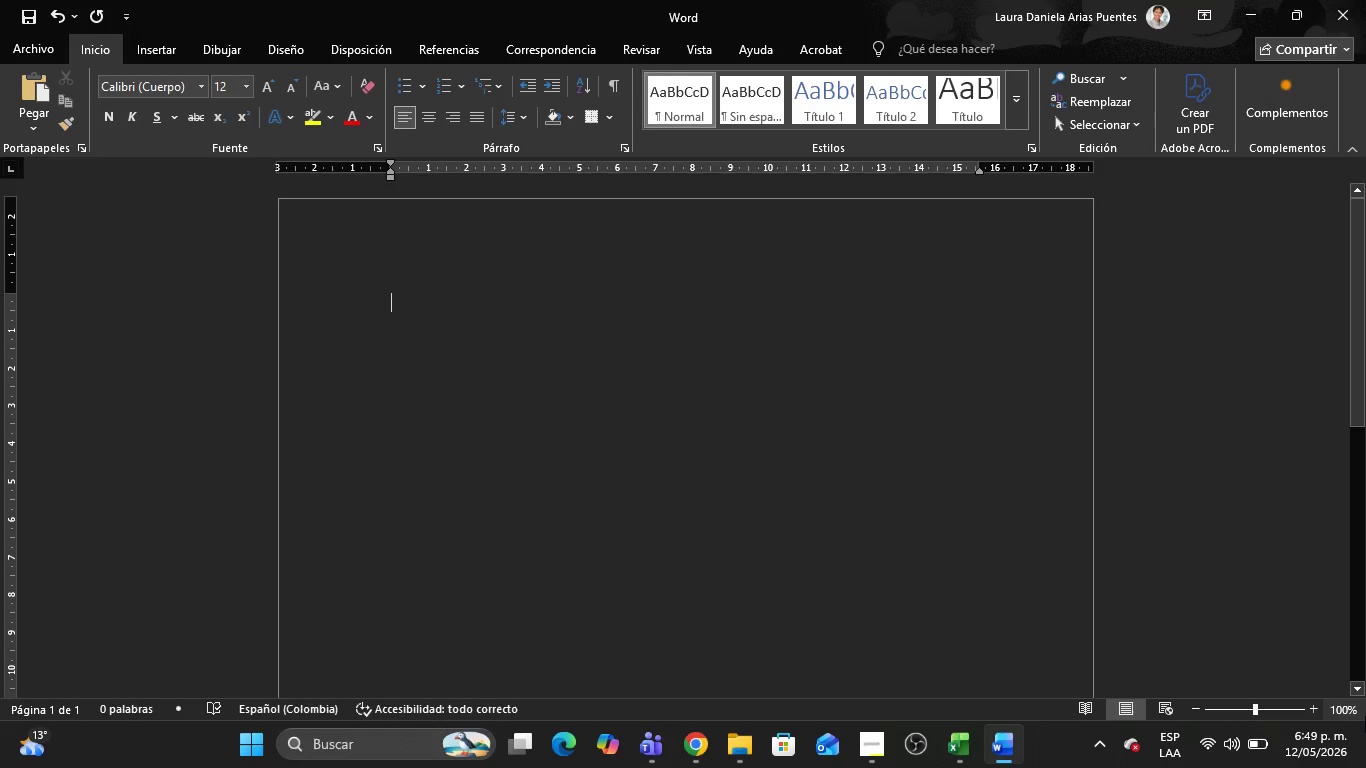 
key(Control+V)
 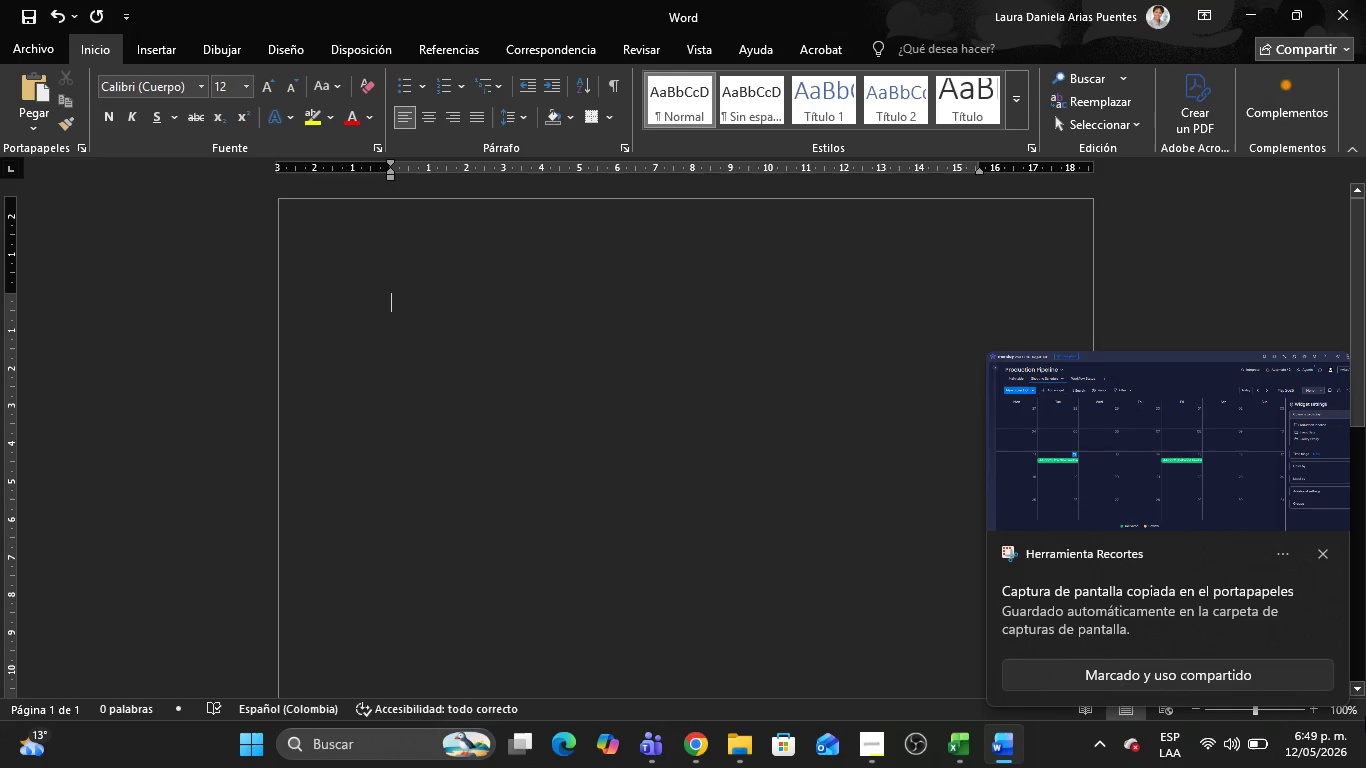 
hold_key(key=AltLeft, duration=0.47)
 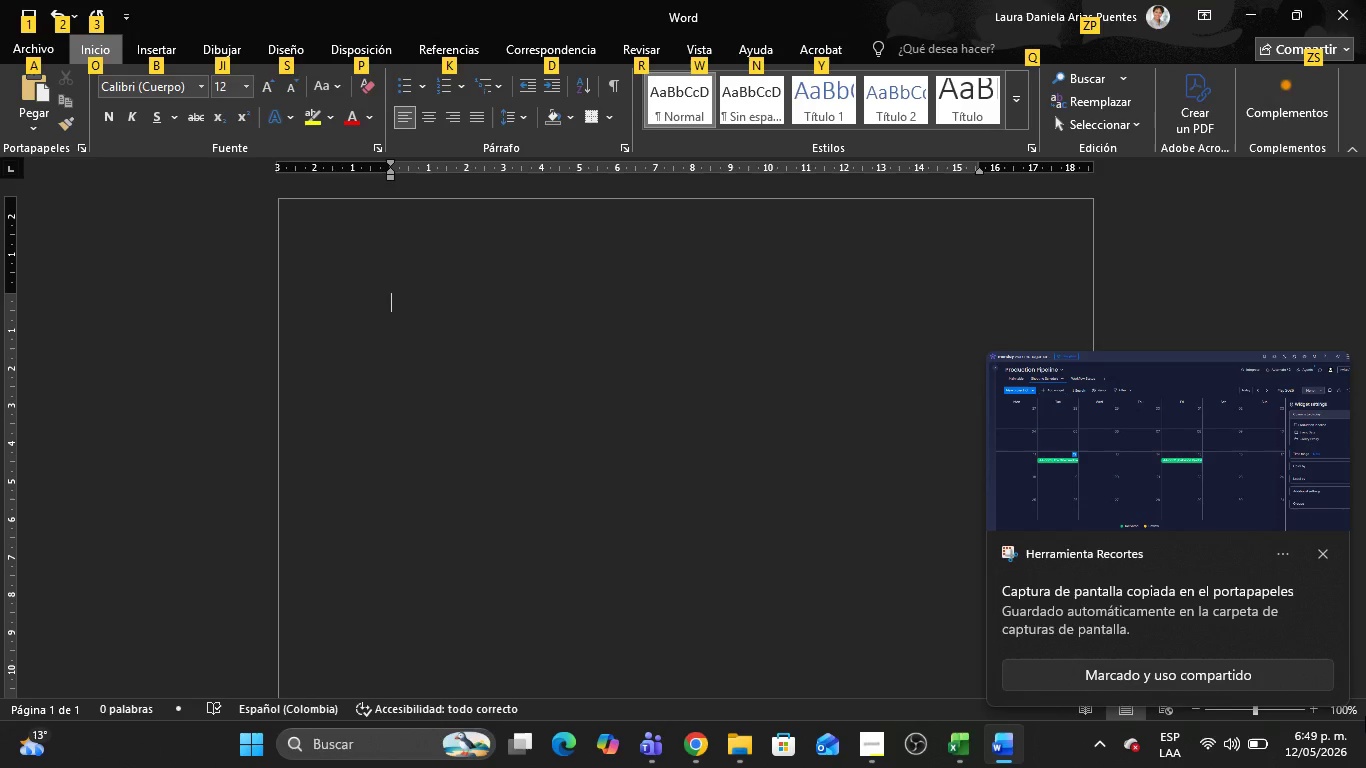 
key(Control+V)
 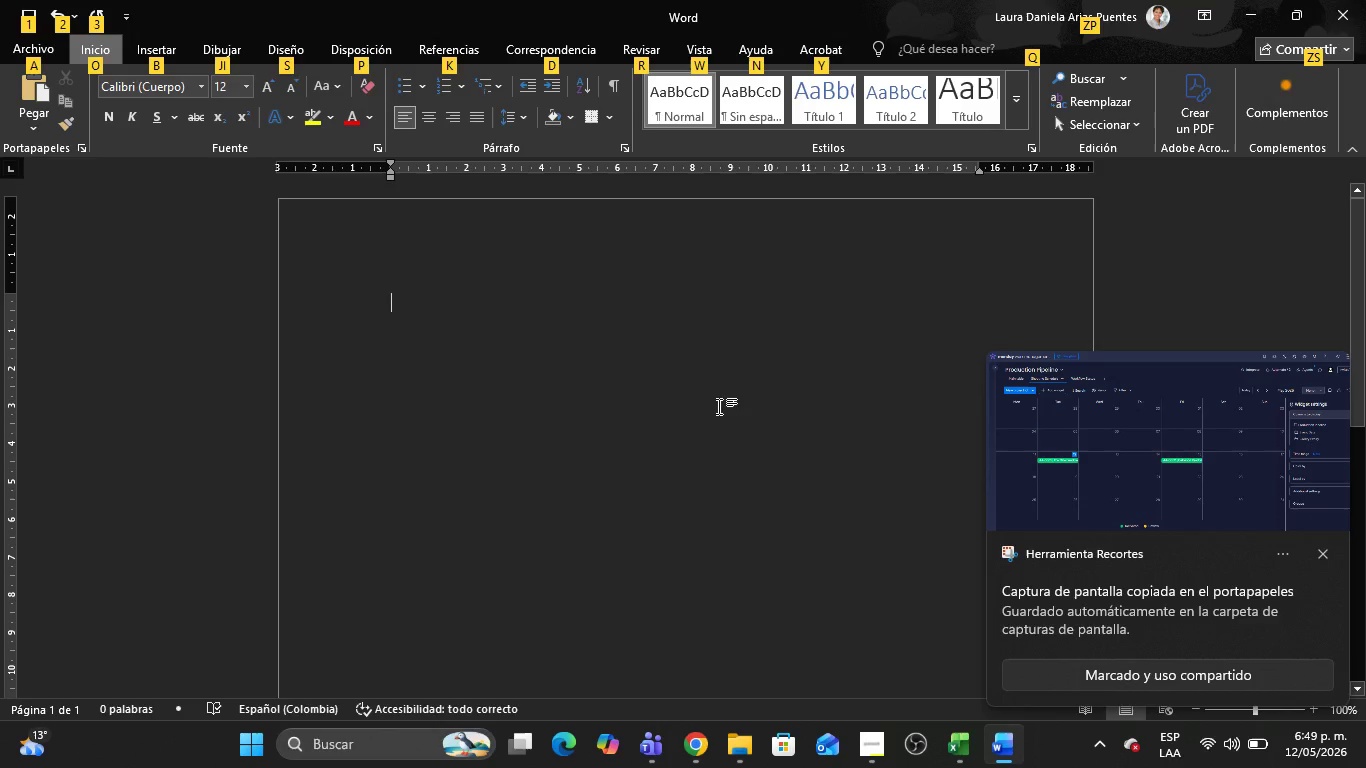 
left_click([715, 406])
 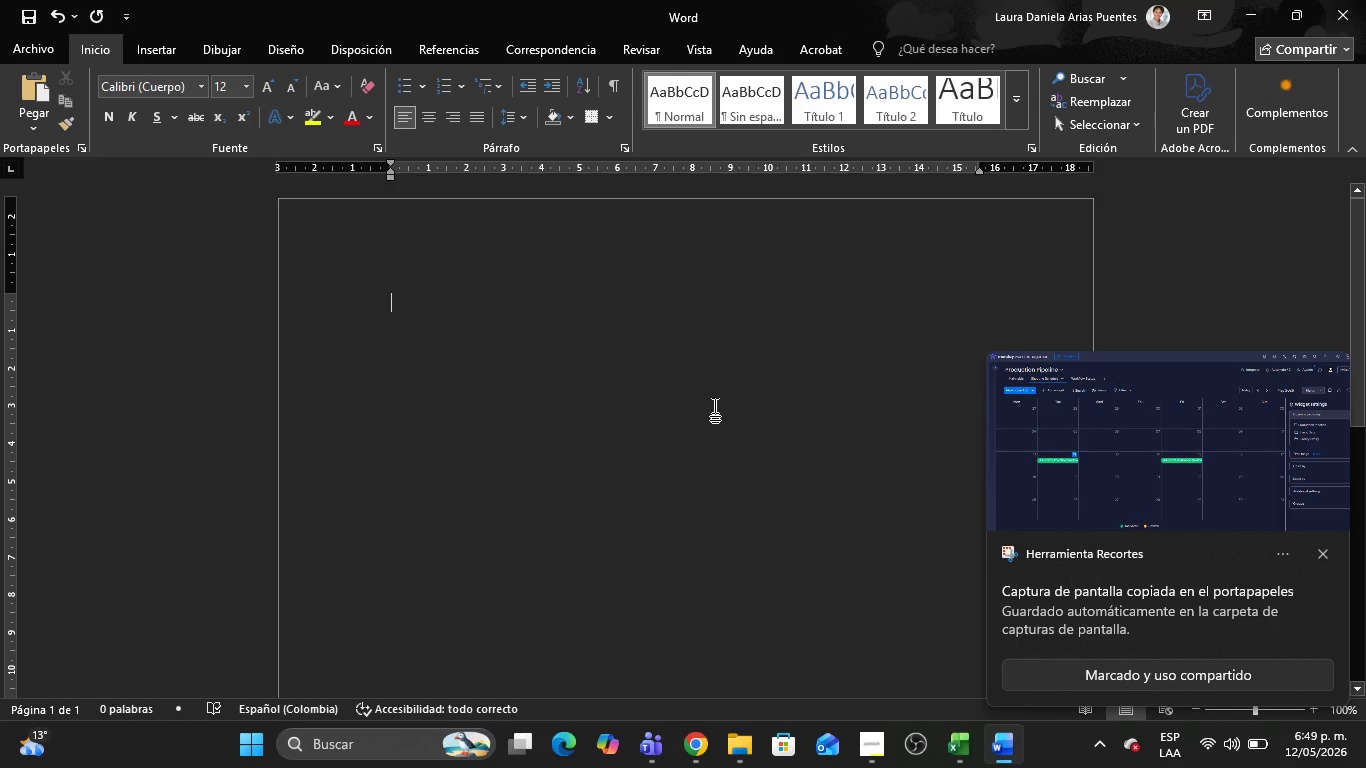 
key(Control+V)
 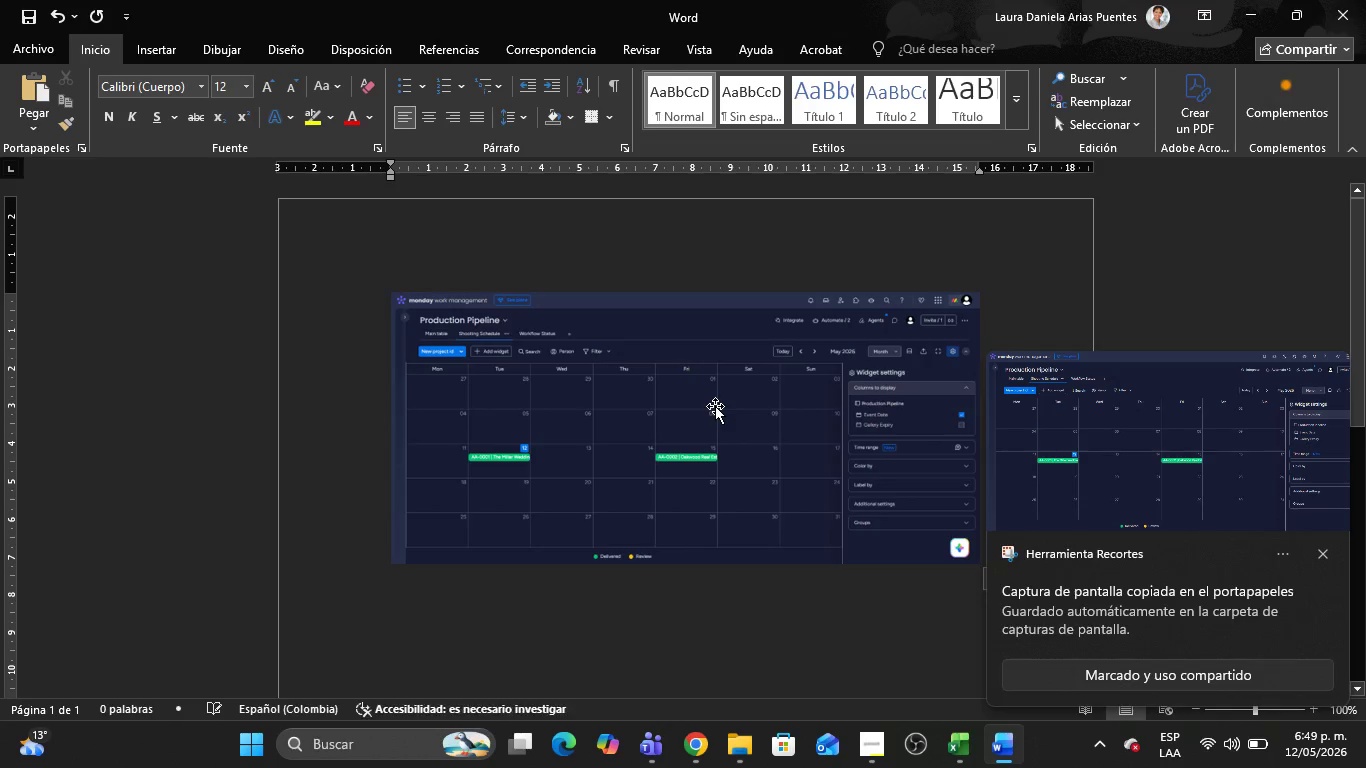 
key(Alt+AltLeft)
 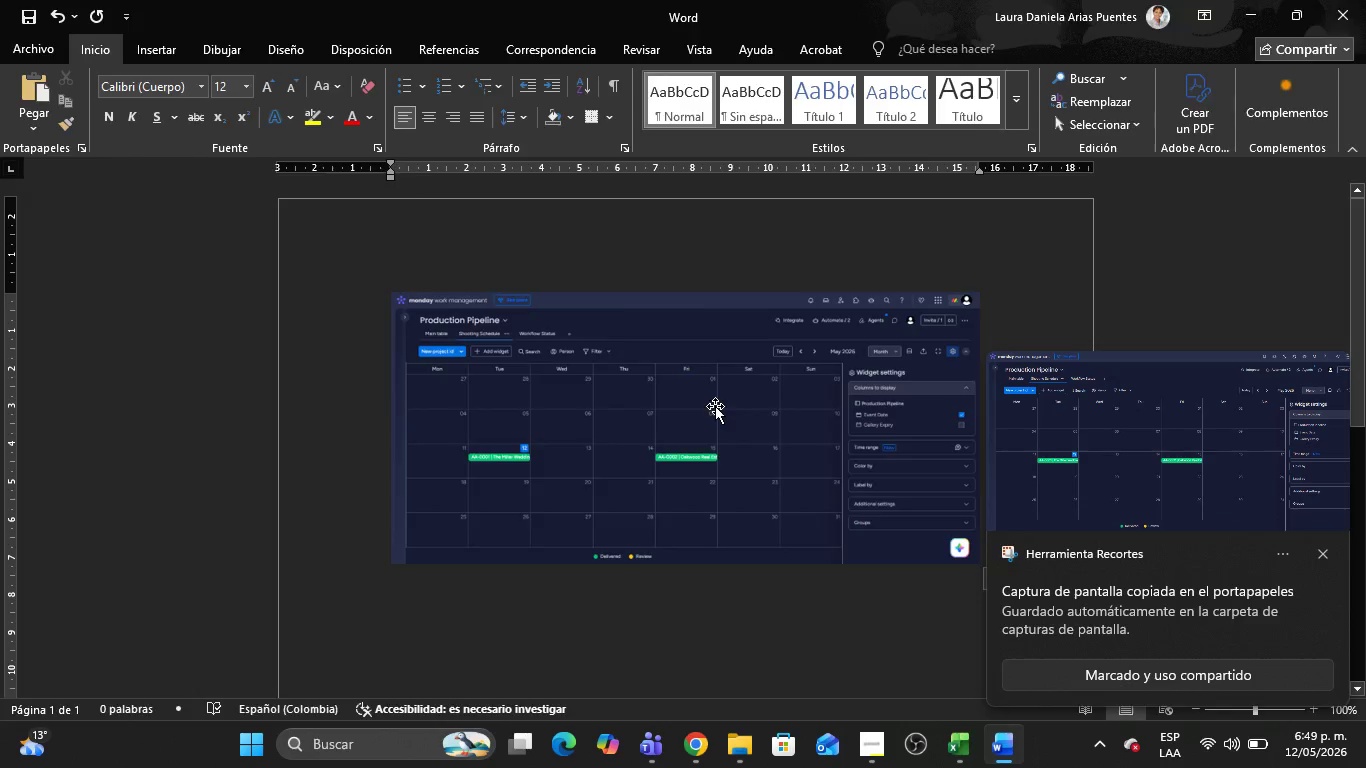 
key(Alt+Tab)
 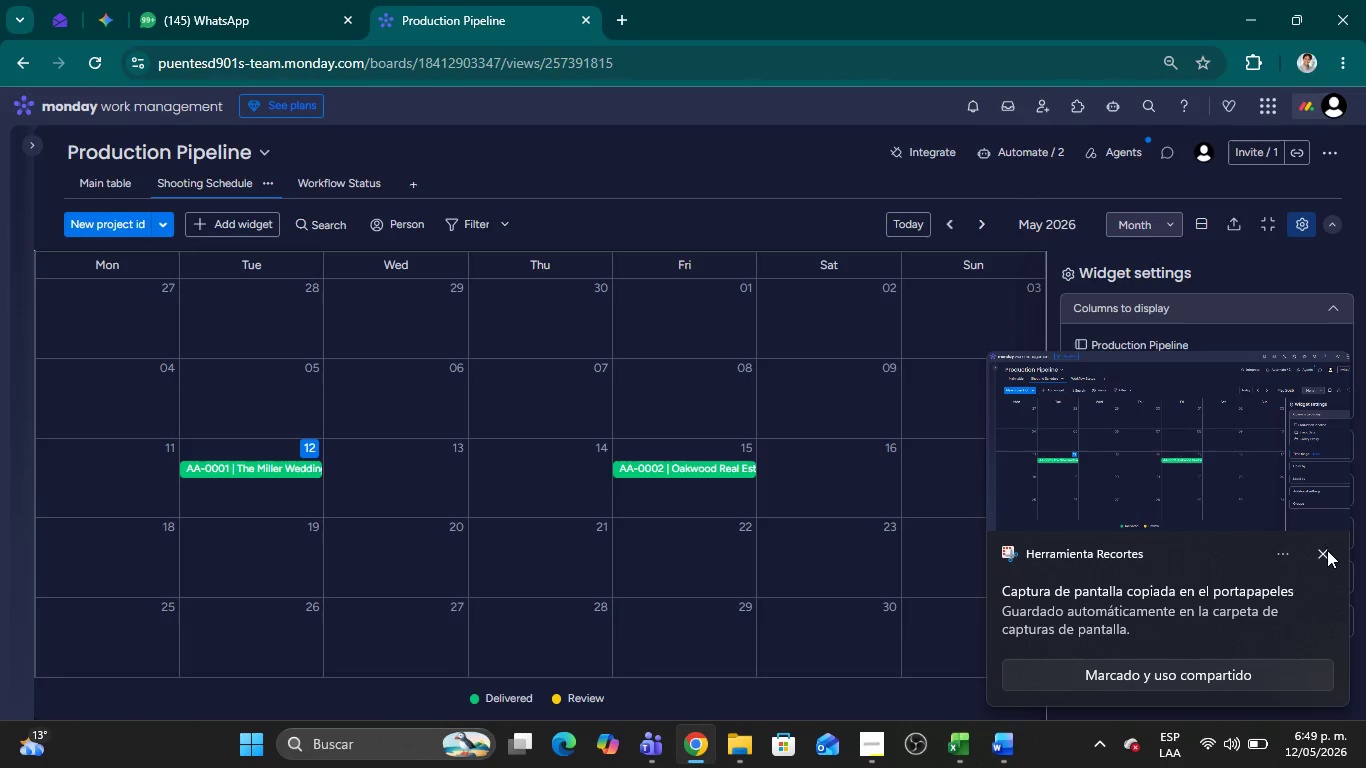 
left_click([1324, 557])
 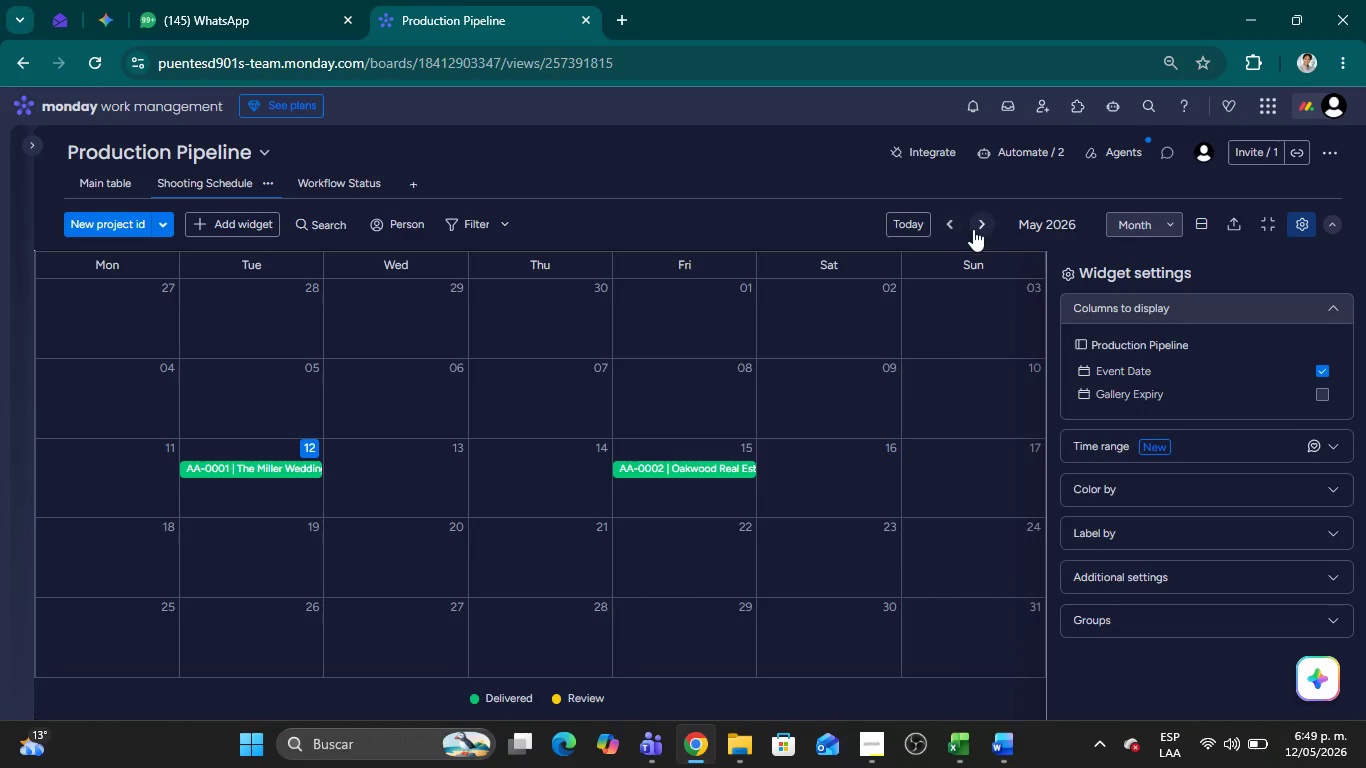 
left_click([980, 229])
 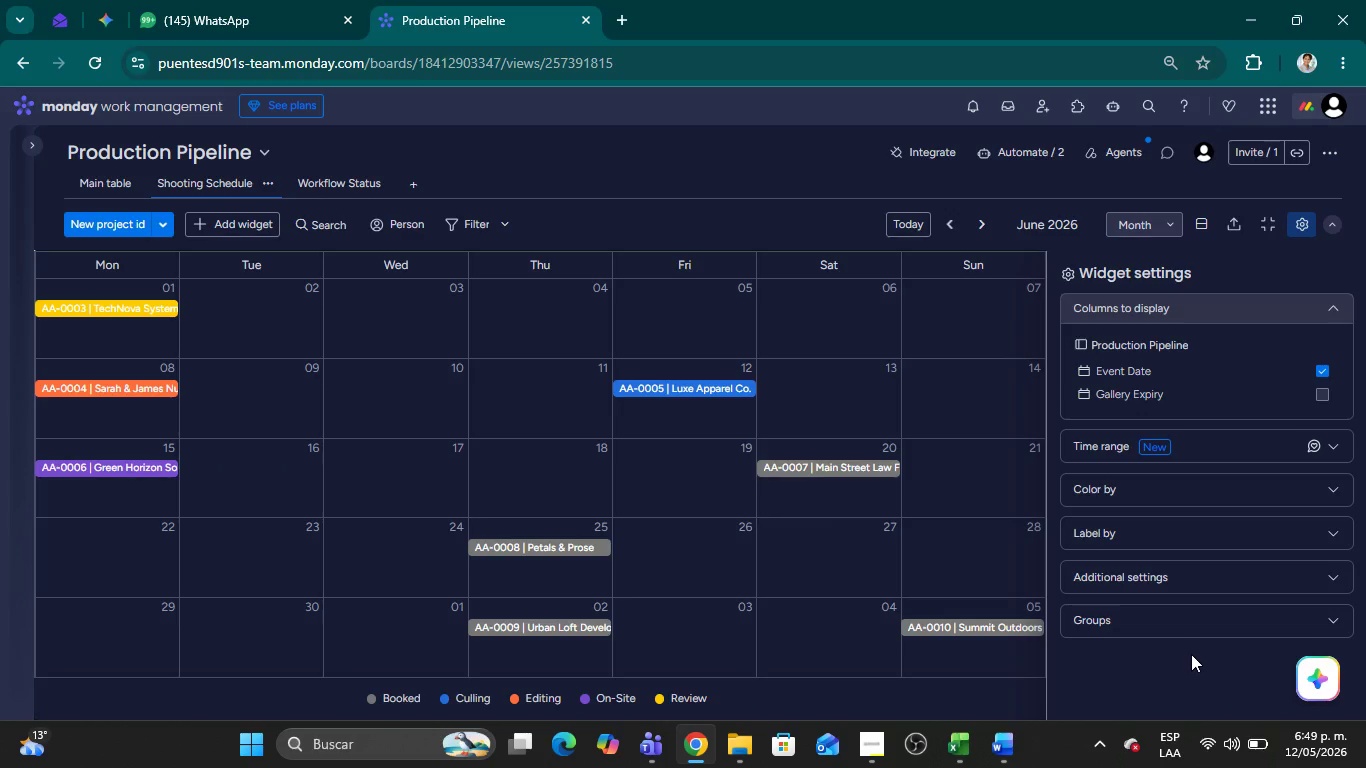 
key(Meta+Shift+MetaLeft)
 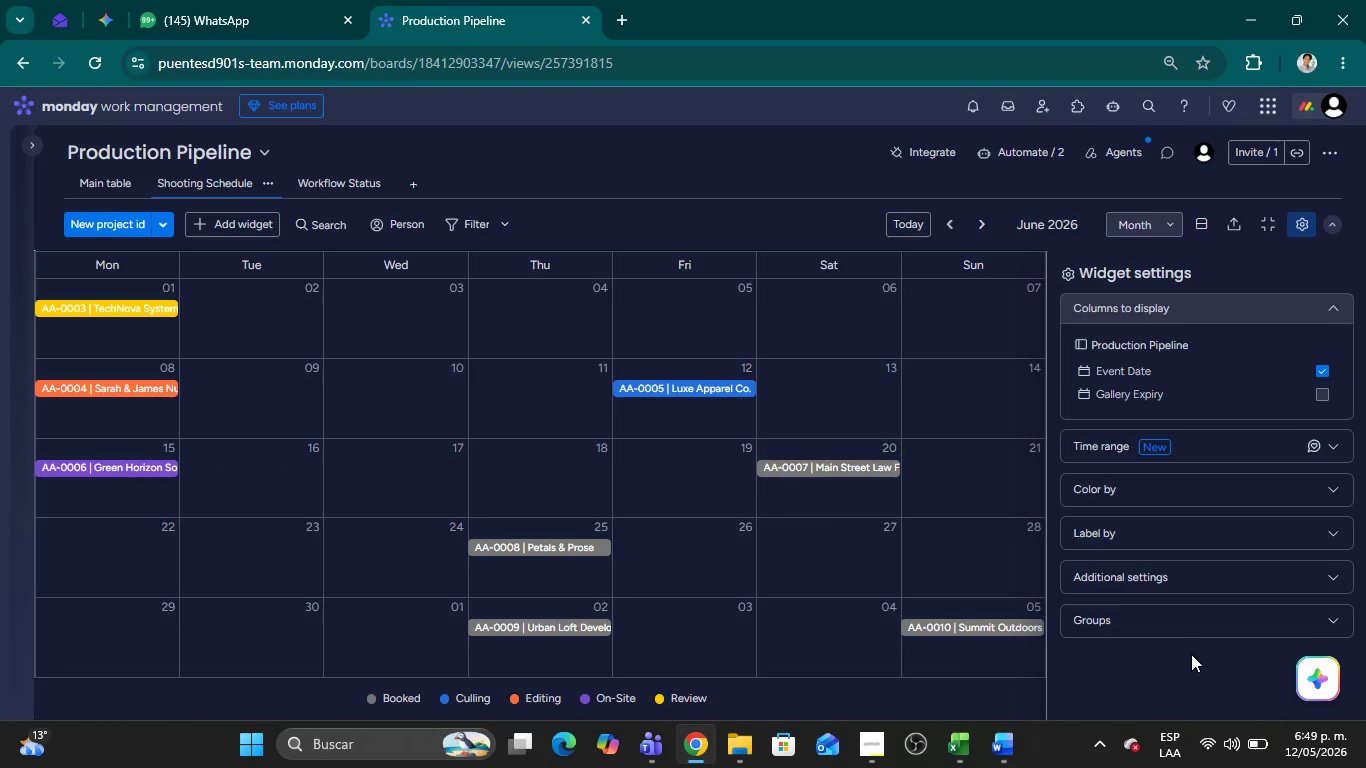 
key(Meta+Shift+S)
 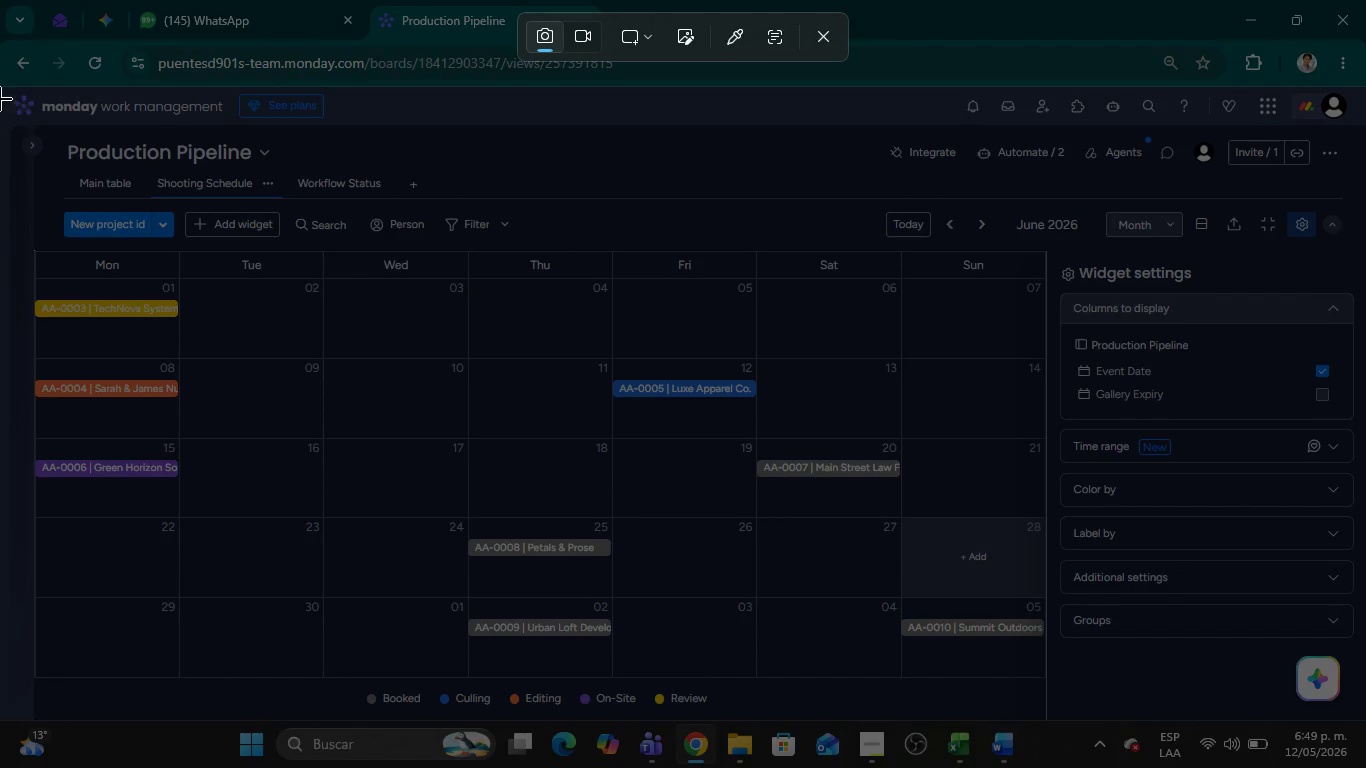 
left_click_drag(start_coordinate=[0, 85], to_coordinate=[1365, 711])
 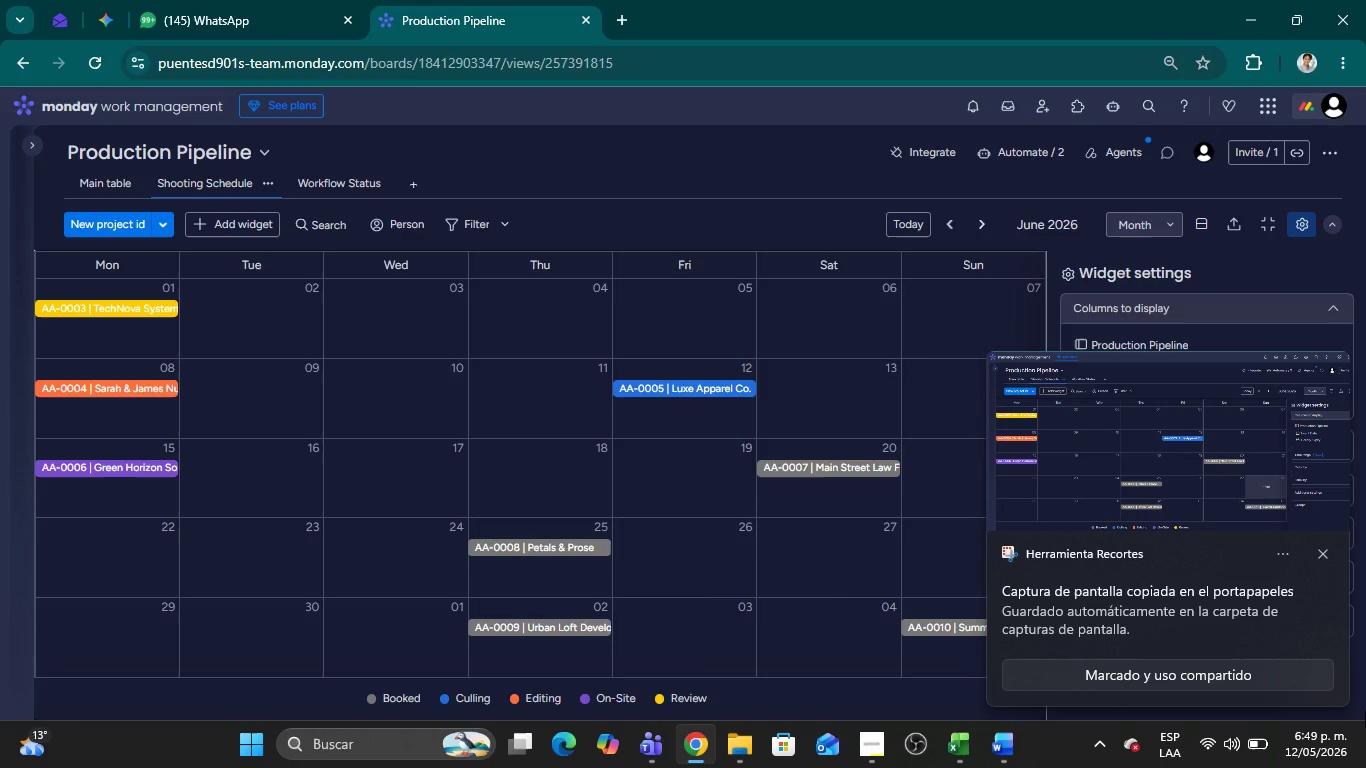 
key(Alt+AltLeft)
 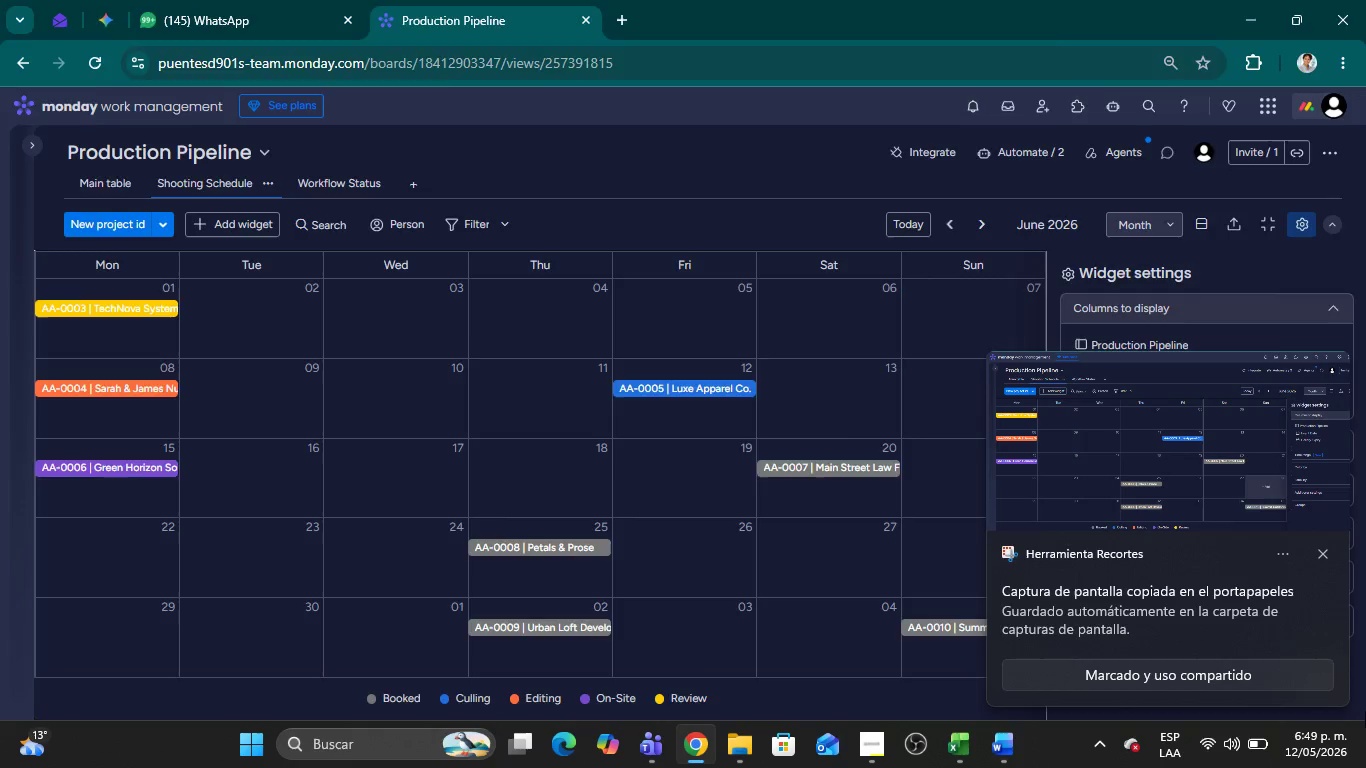 
key(Alt+Tab)
 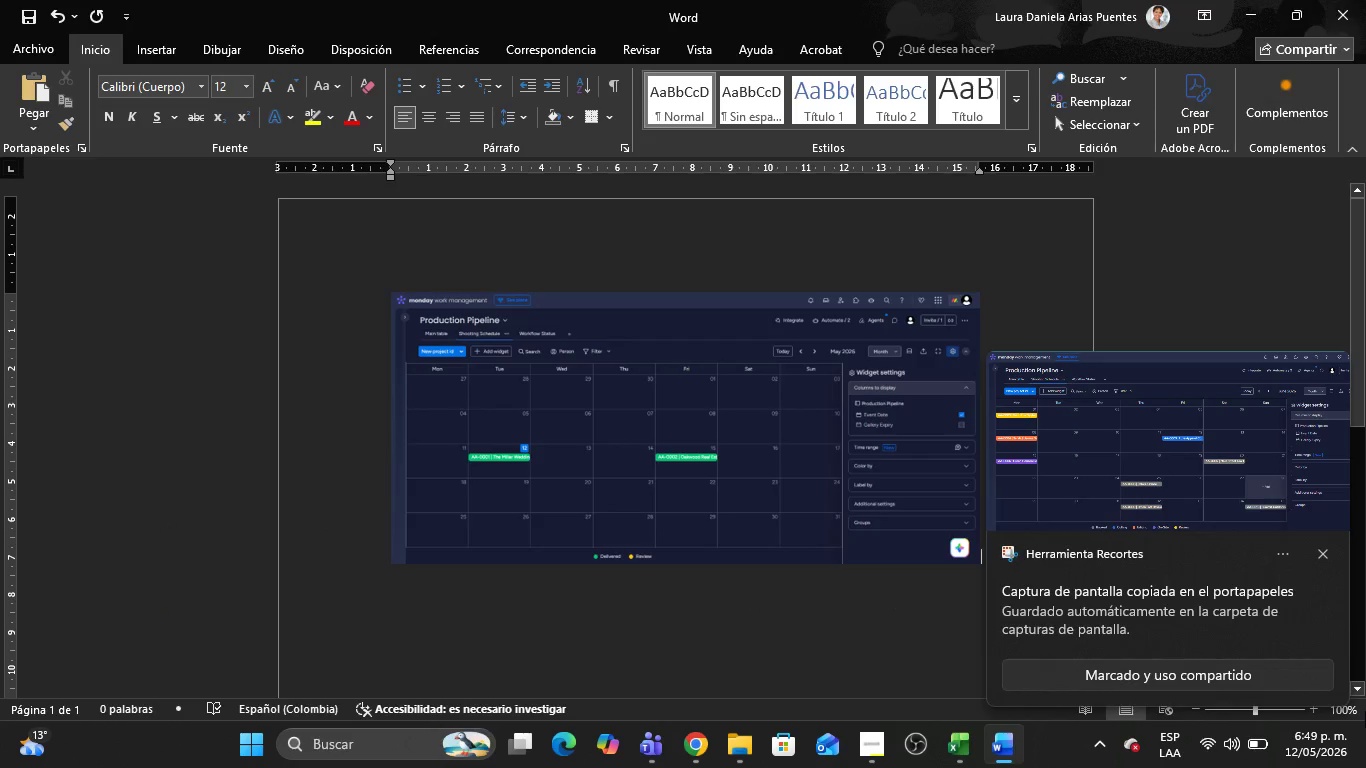 
key(Control+V)
 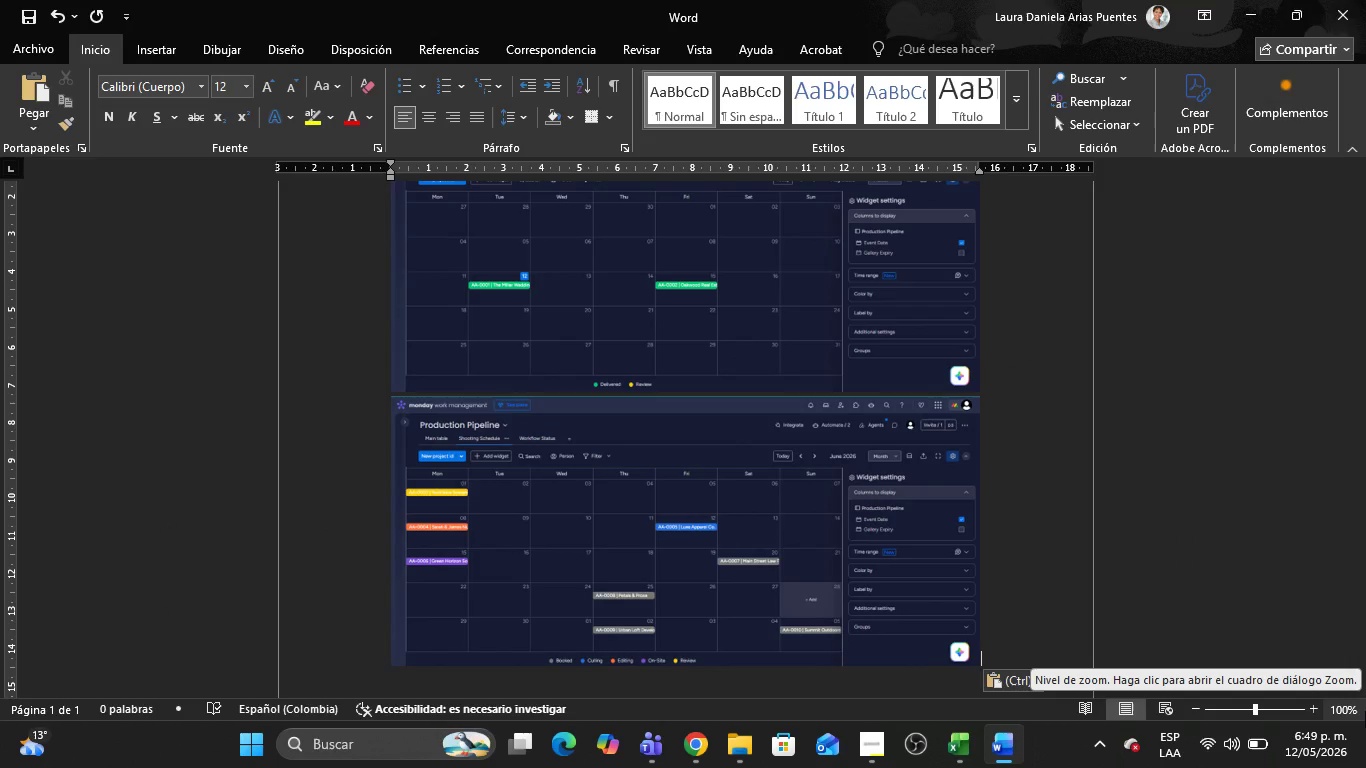 
wait(18.91)
 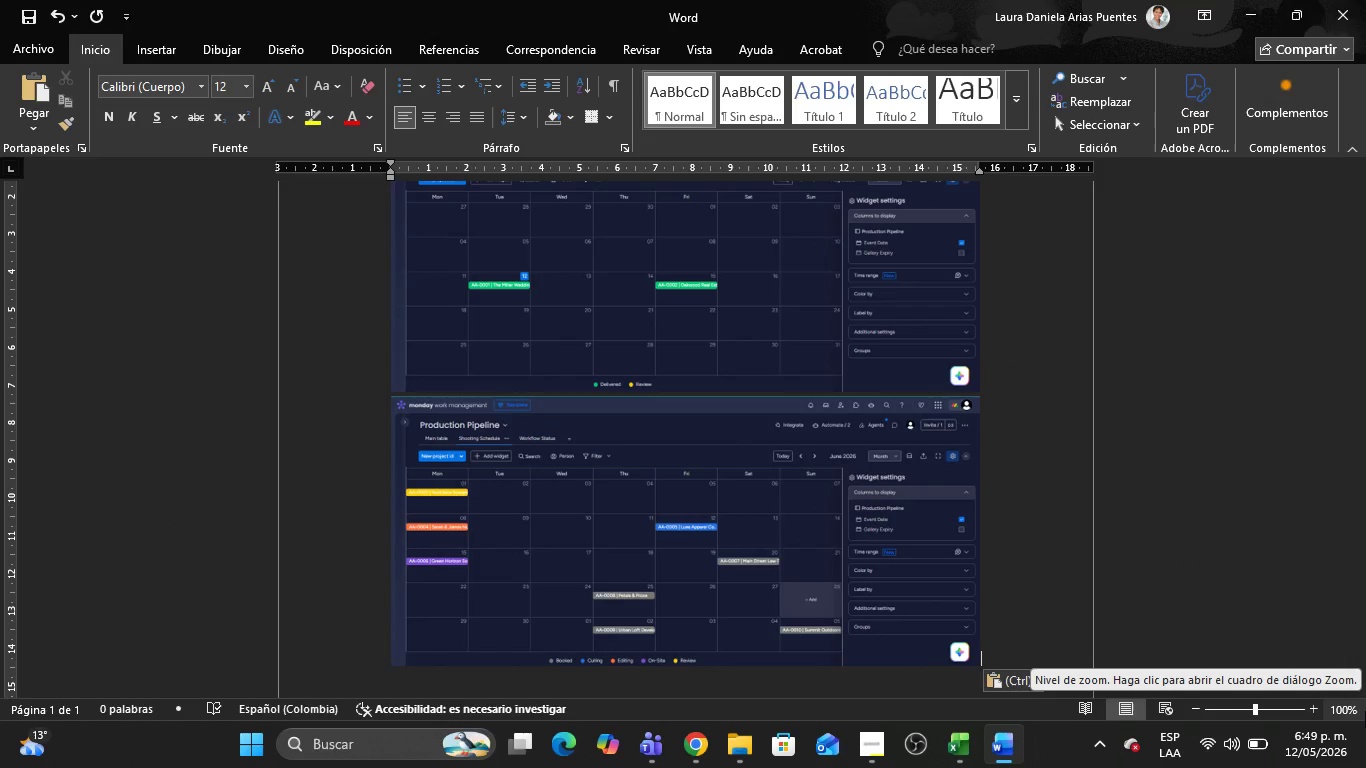 
key(Alt+AltLeft)
 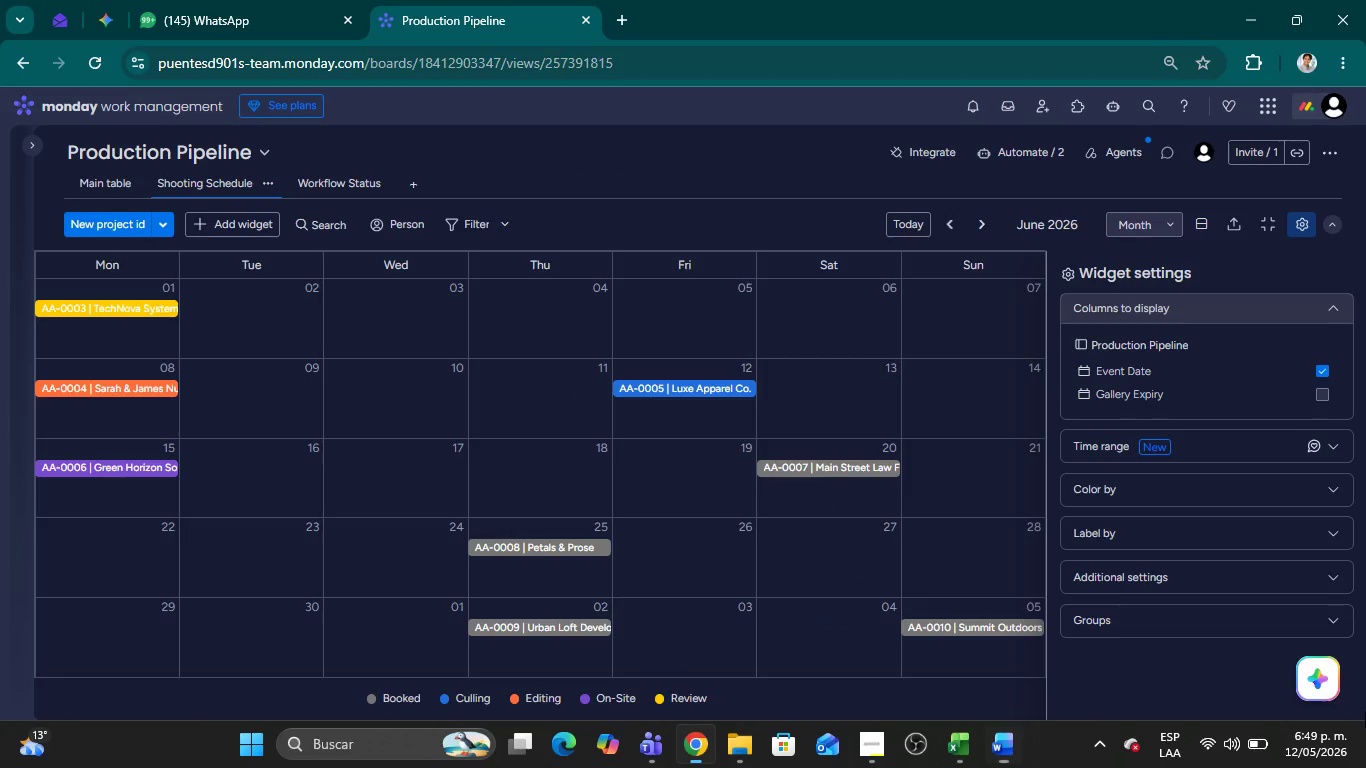 
key(Alt+Tab)
 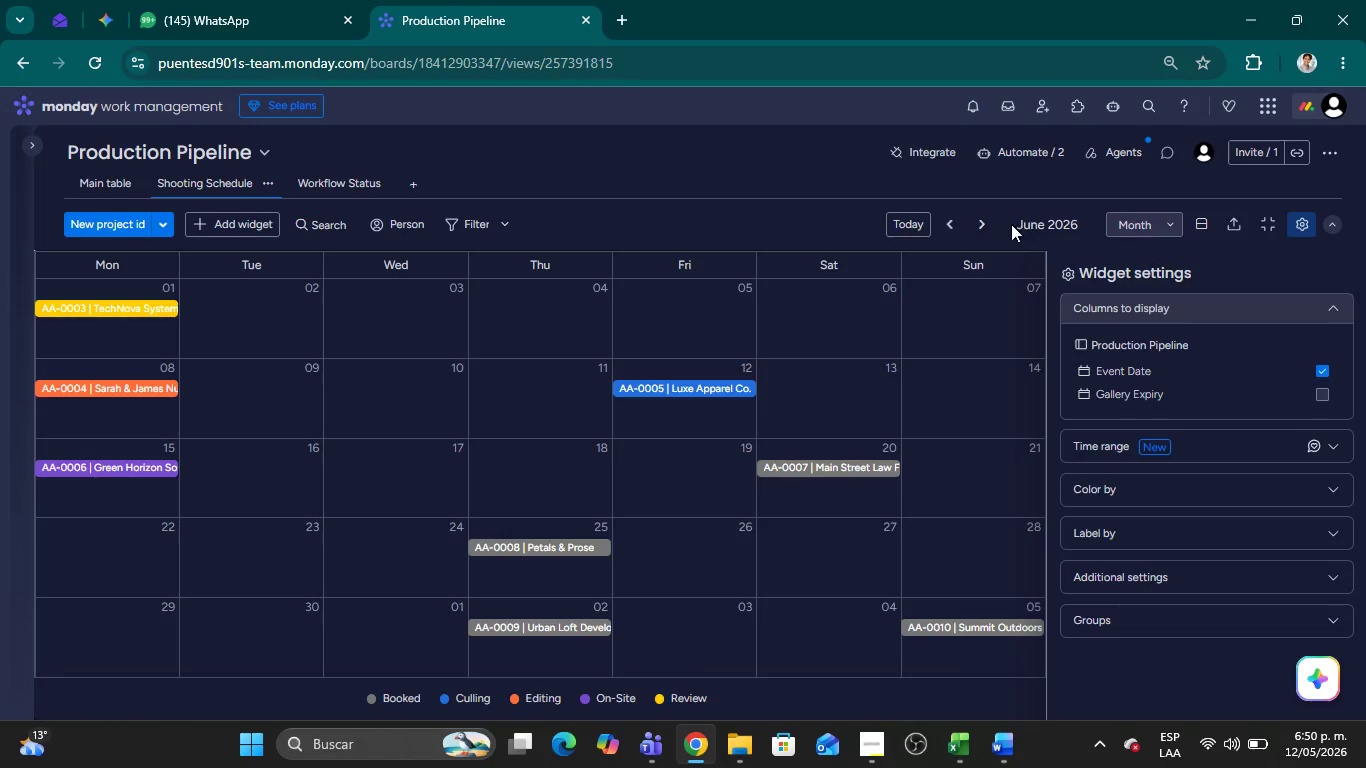 
left_click([978, 231])
 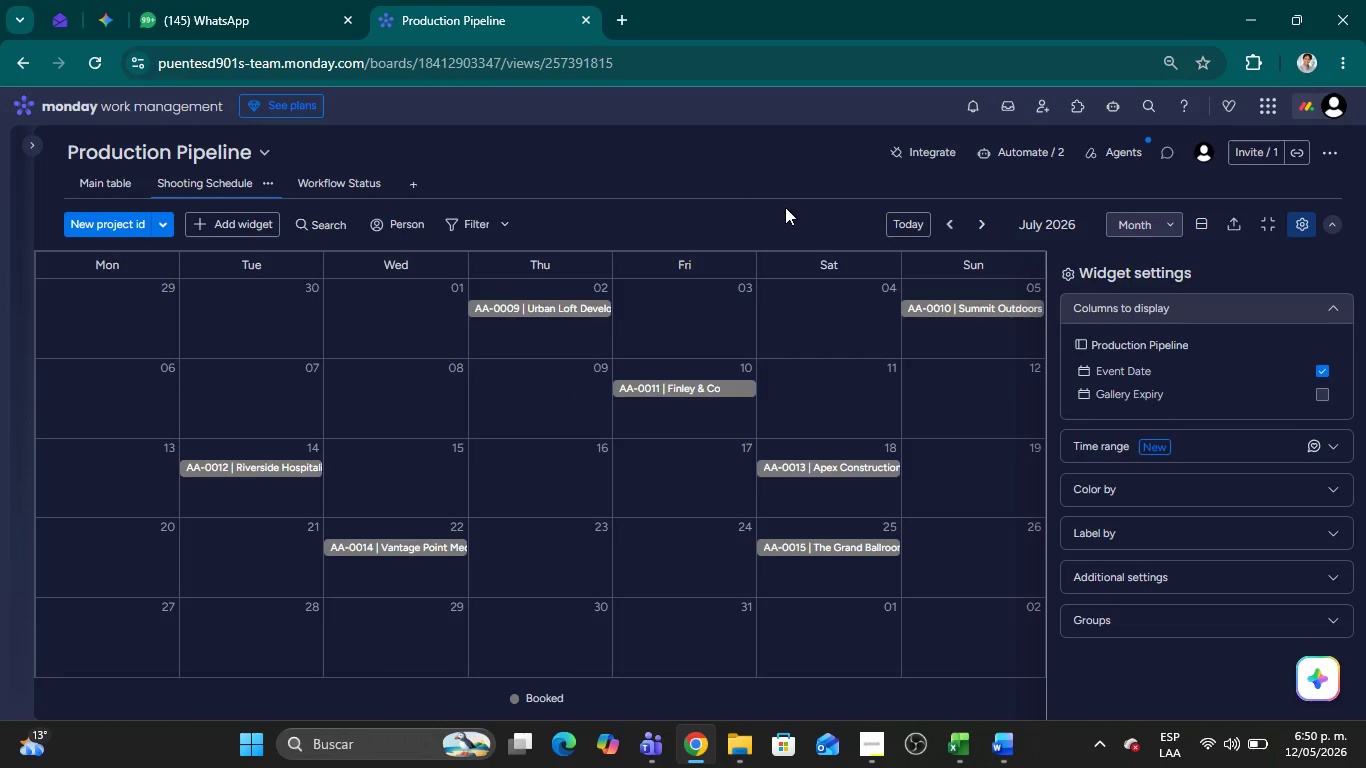 
key(Meta+Shift+MetaLeft)
 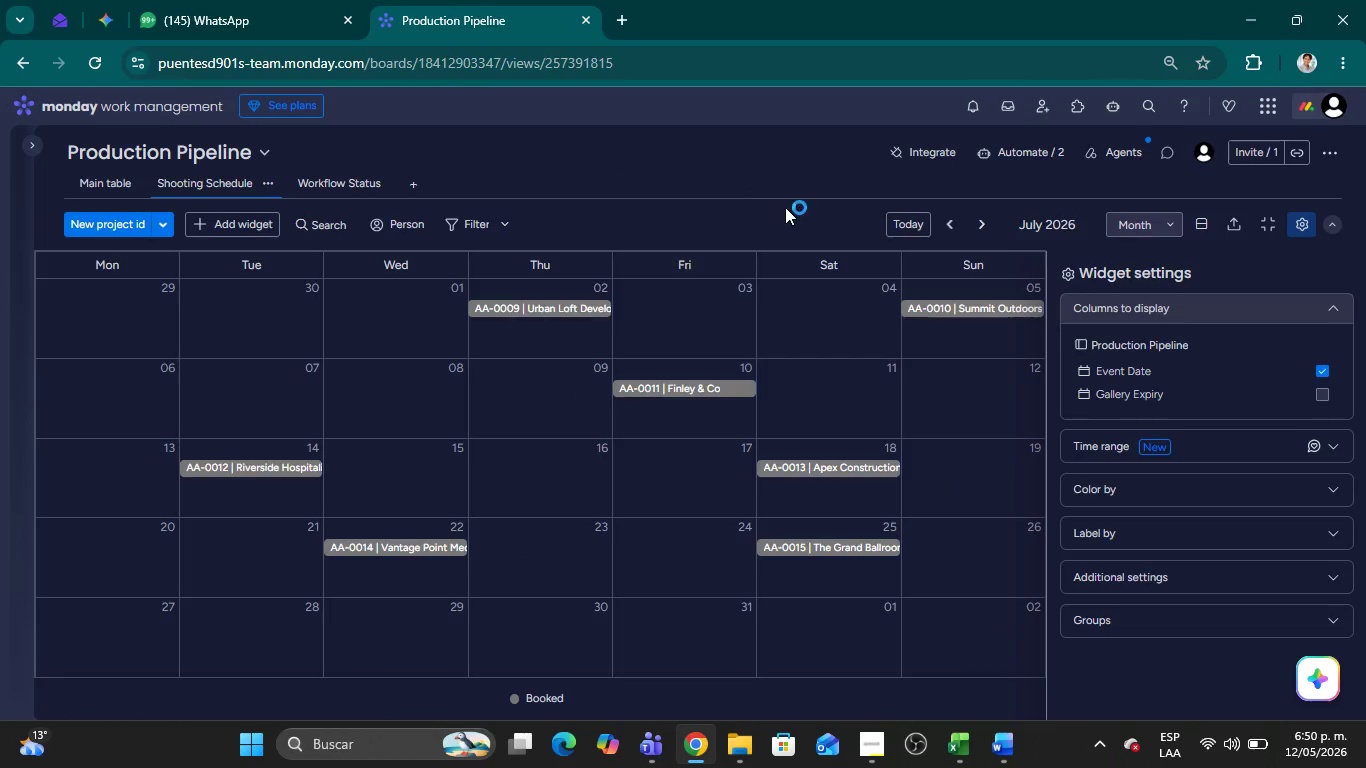 
key(Meta+Shift+S)
 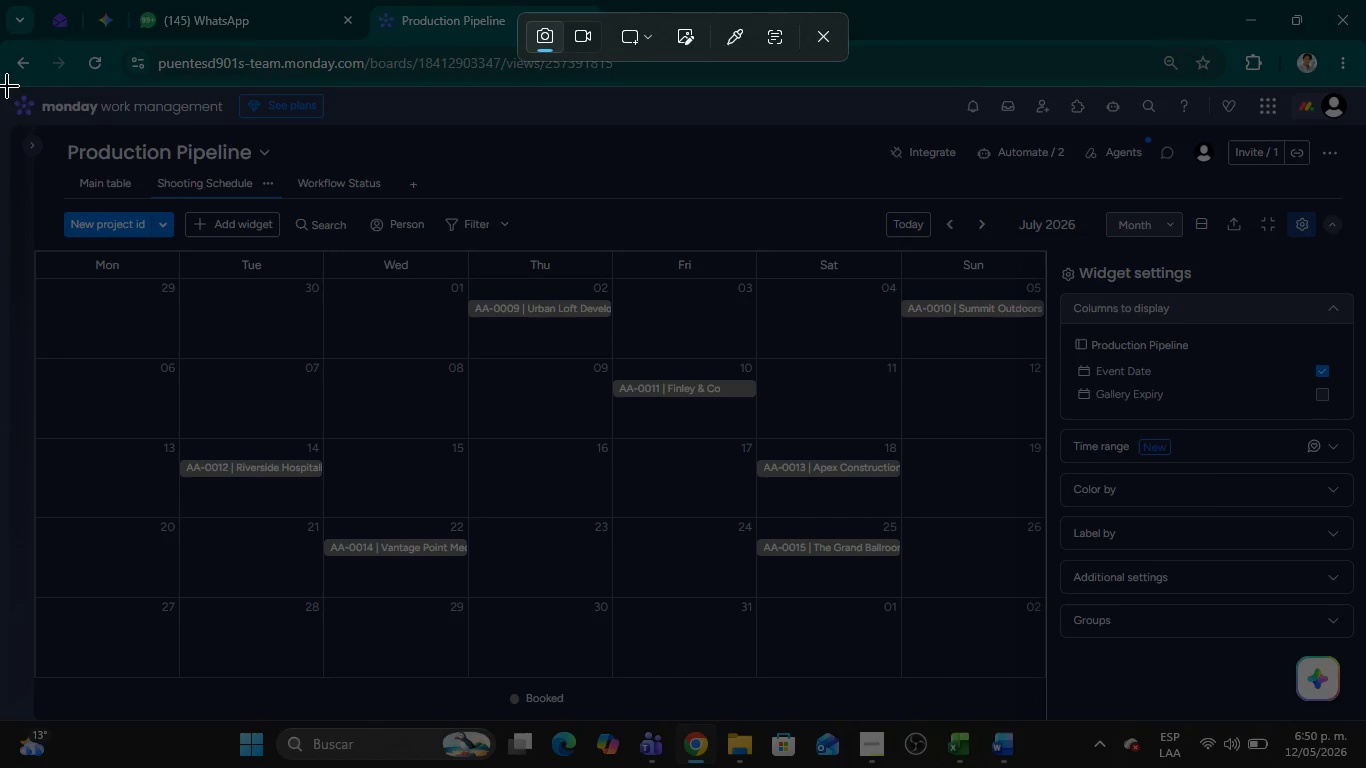 
left_click_drag(start_coordinate=[0, 84], to_coordinate=[1365, 716])
 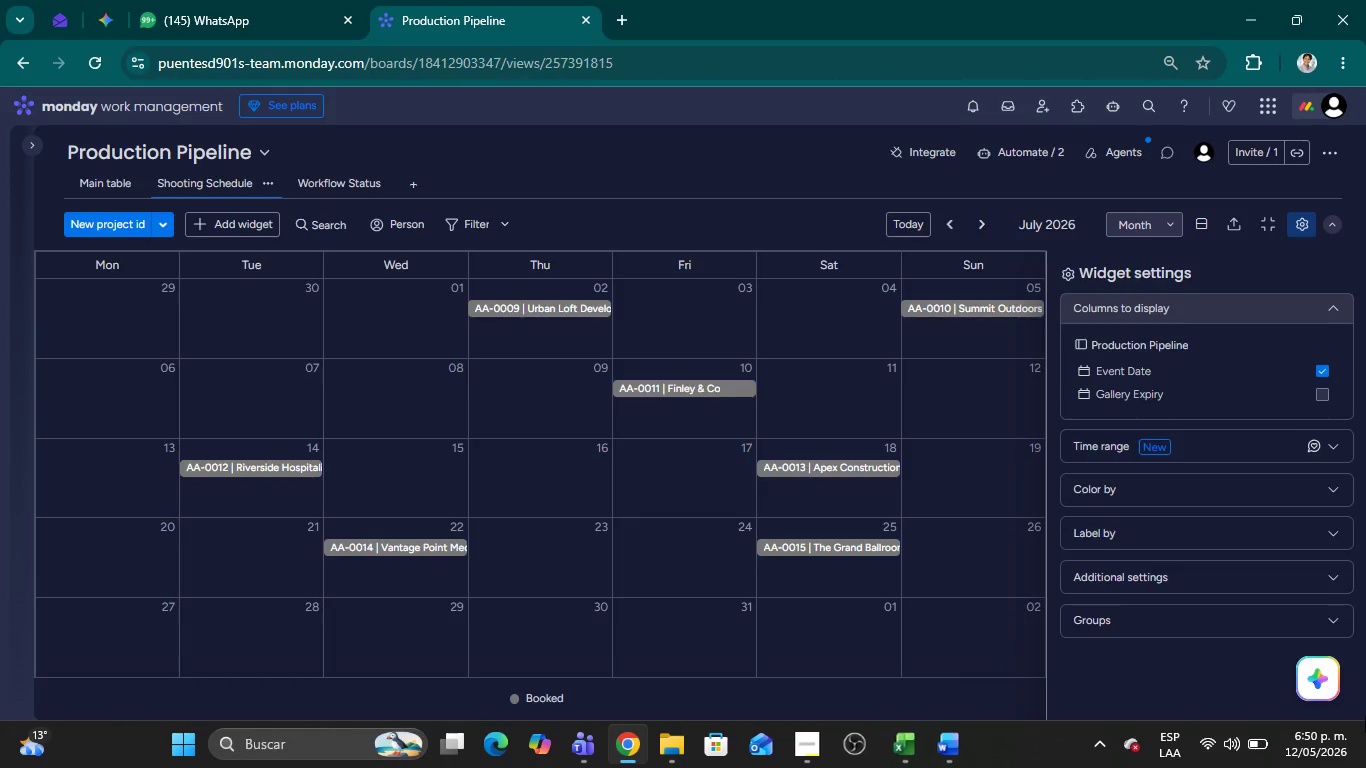 
key(Alt+AltLeft)
 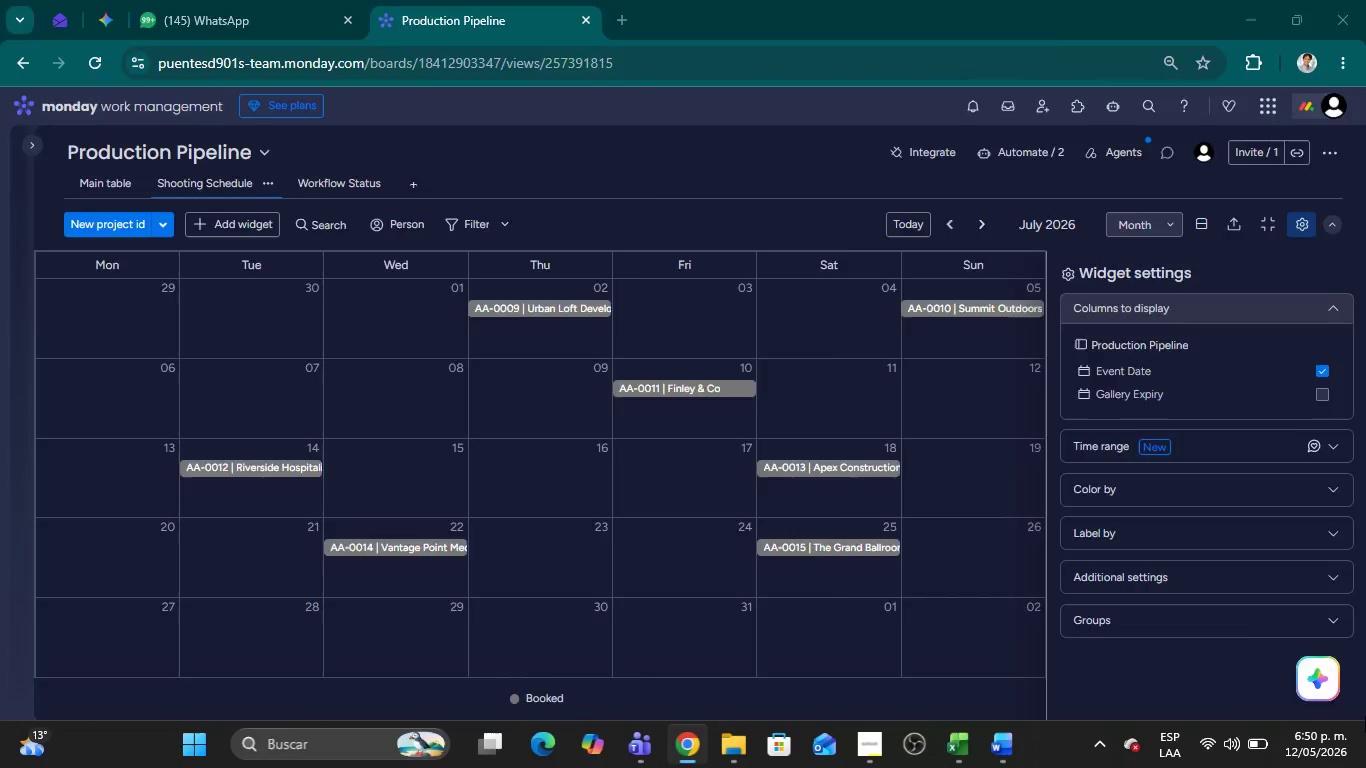 
key(Alt+Tab)
 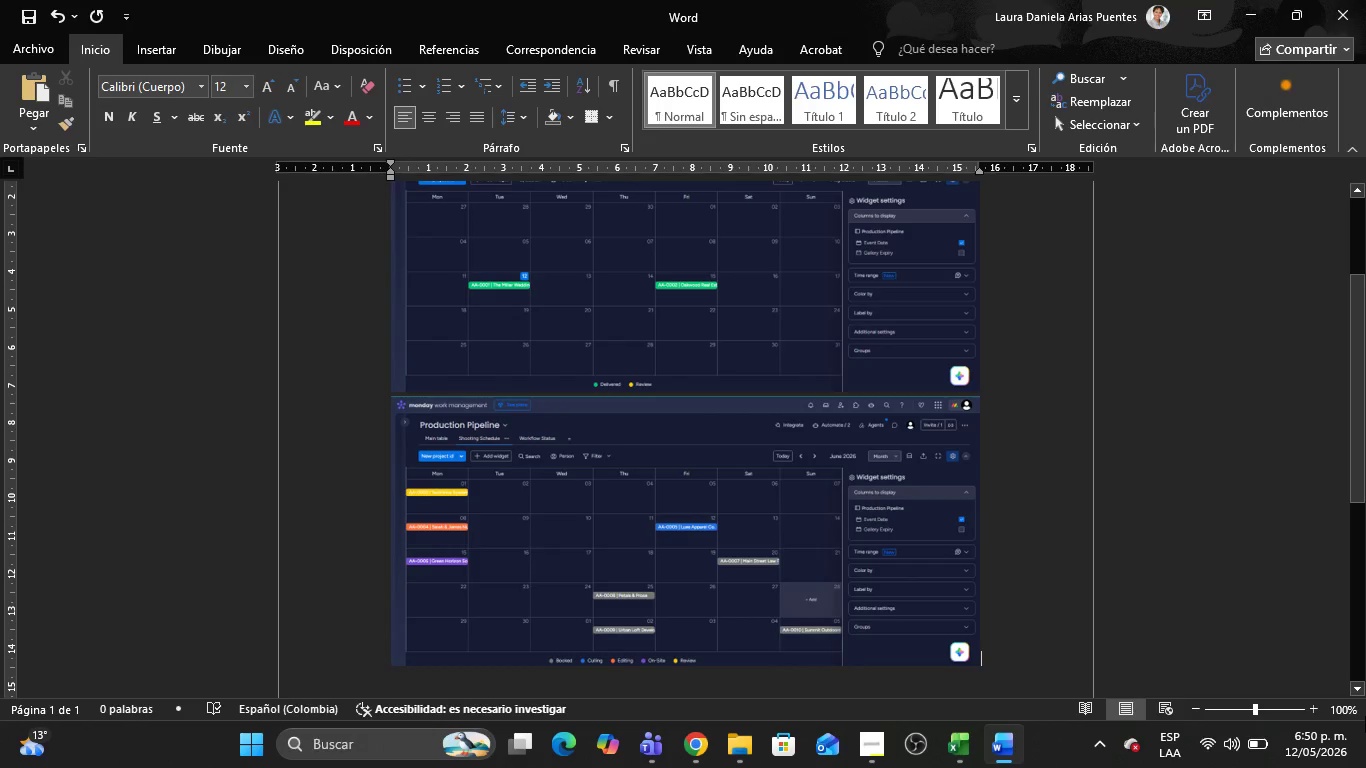 
key(Control+V)
 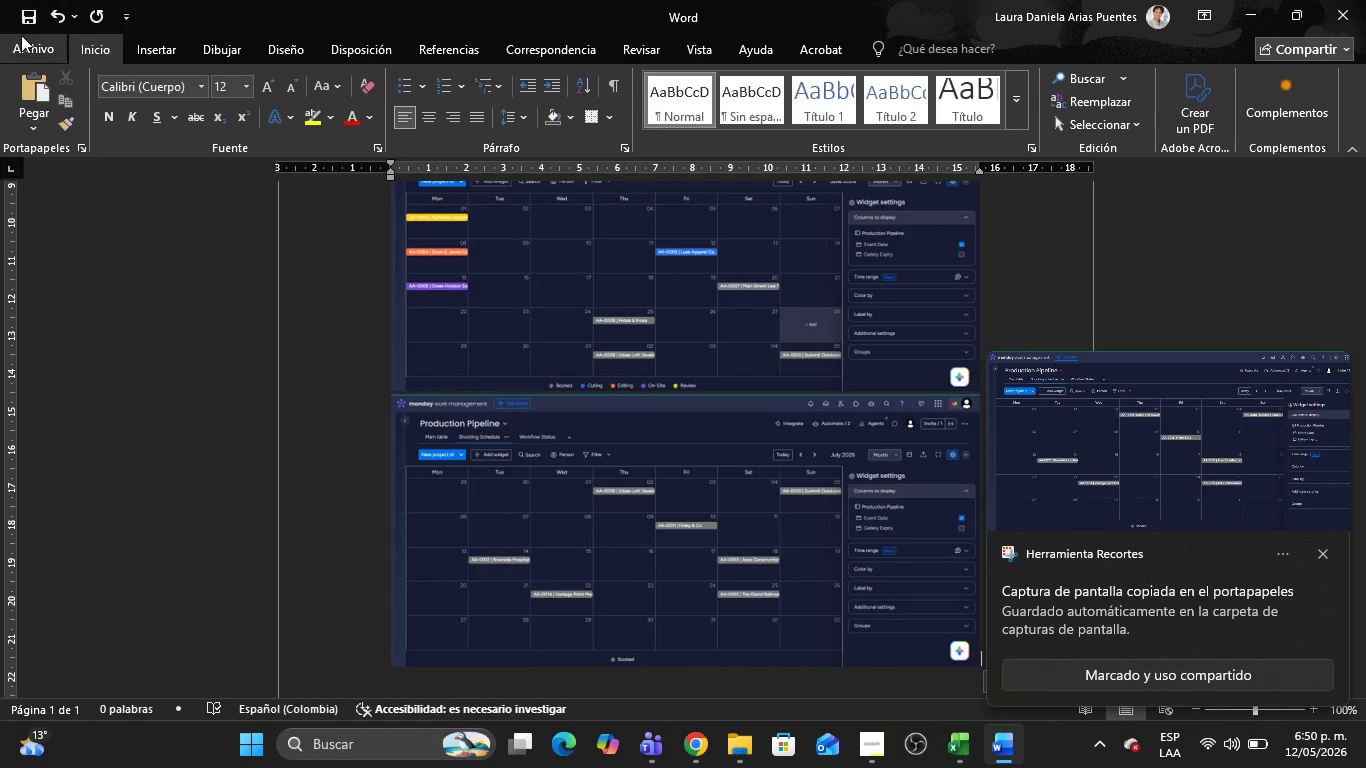 
left_click([21, 39])
 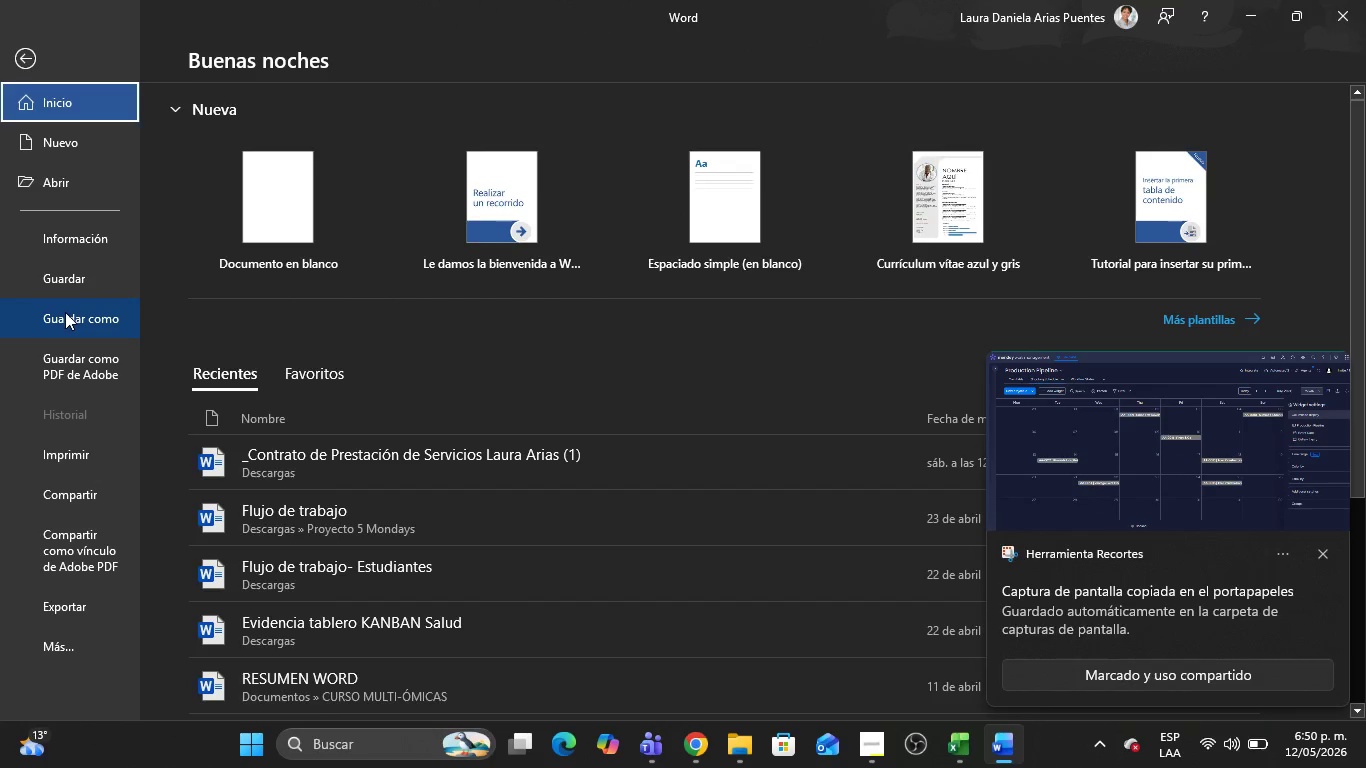 
left_click([65, 312])
 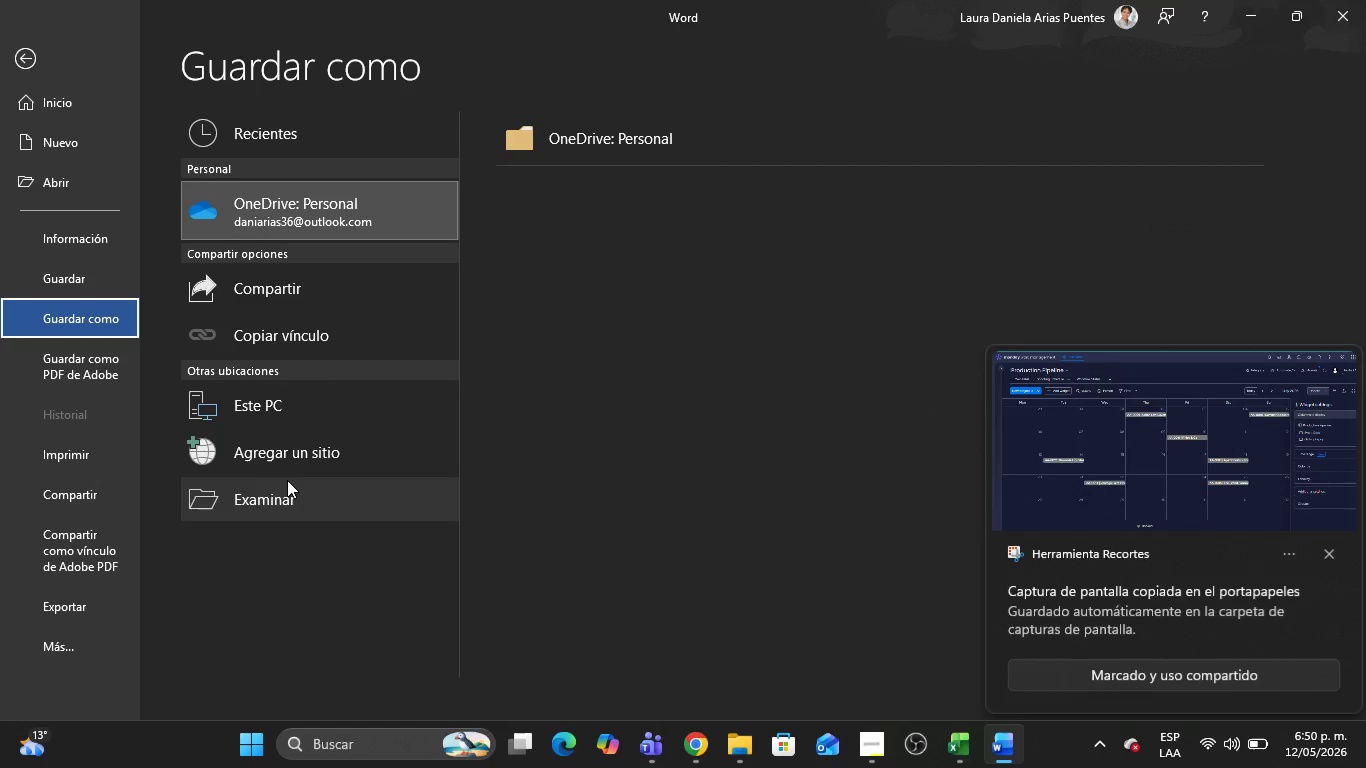 
left_click([287, 480])
 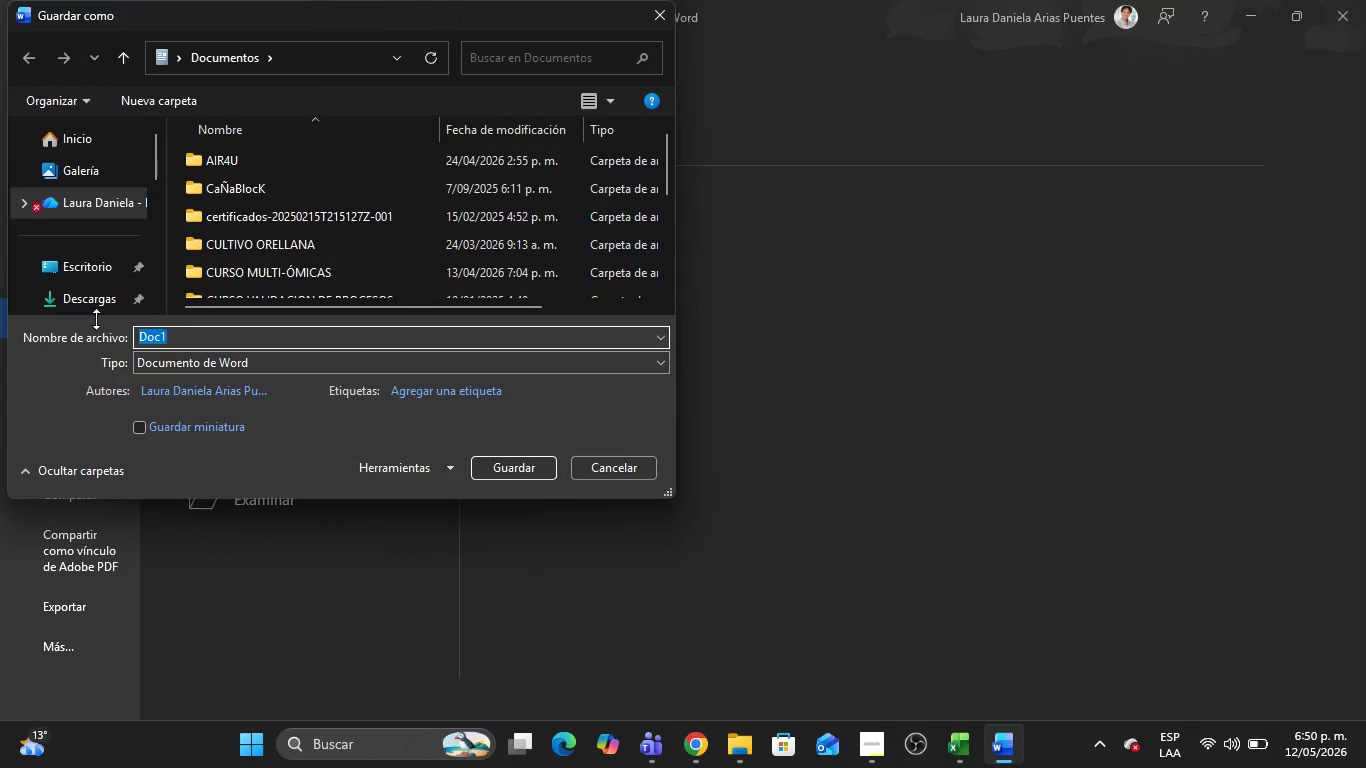 
left_click([60, 303])
 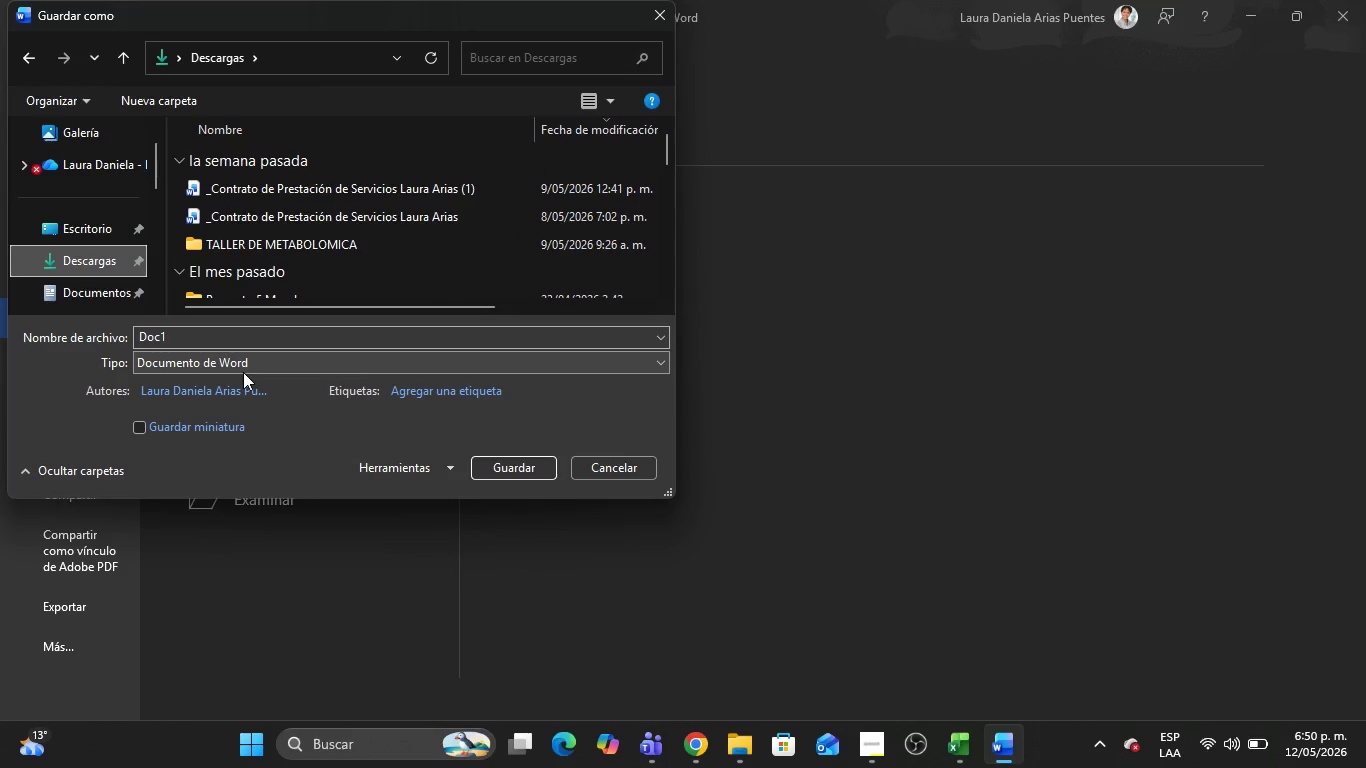 
left_click([243, 372])
 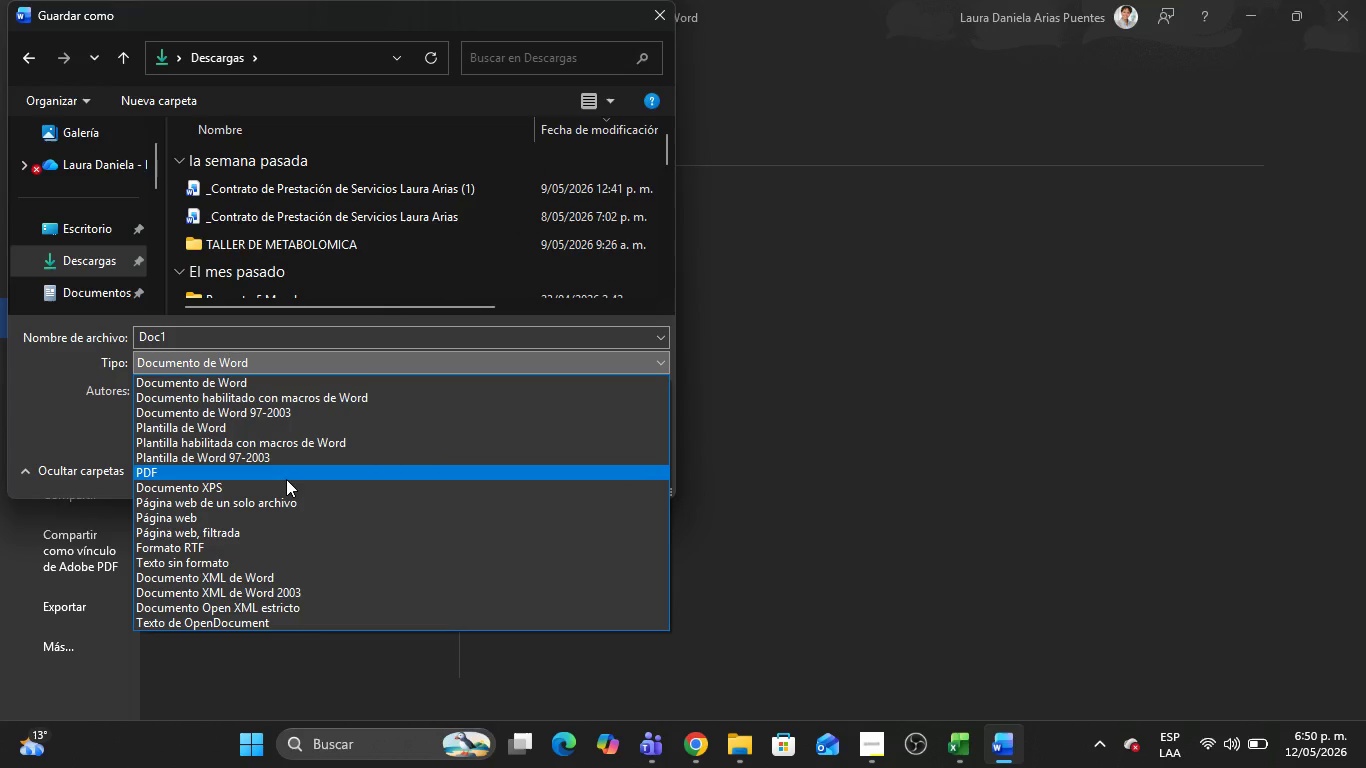 
left_click([286, 479])
 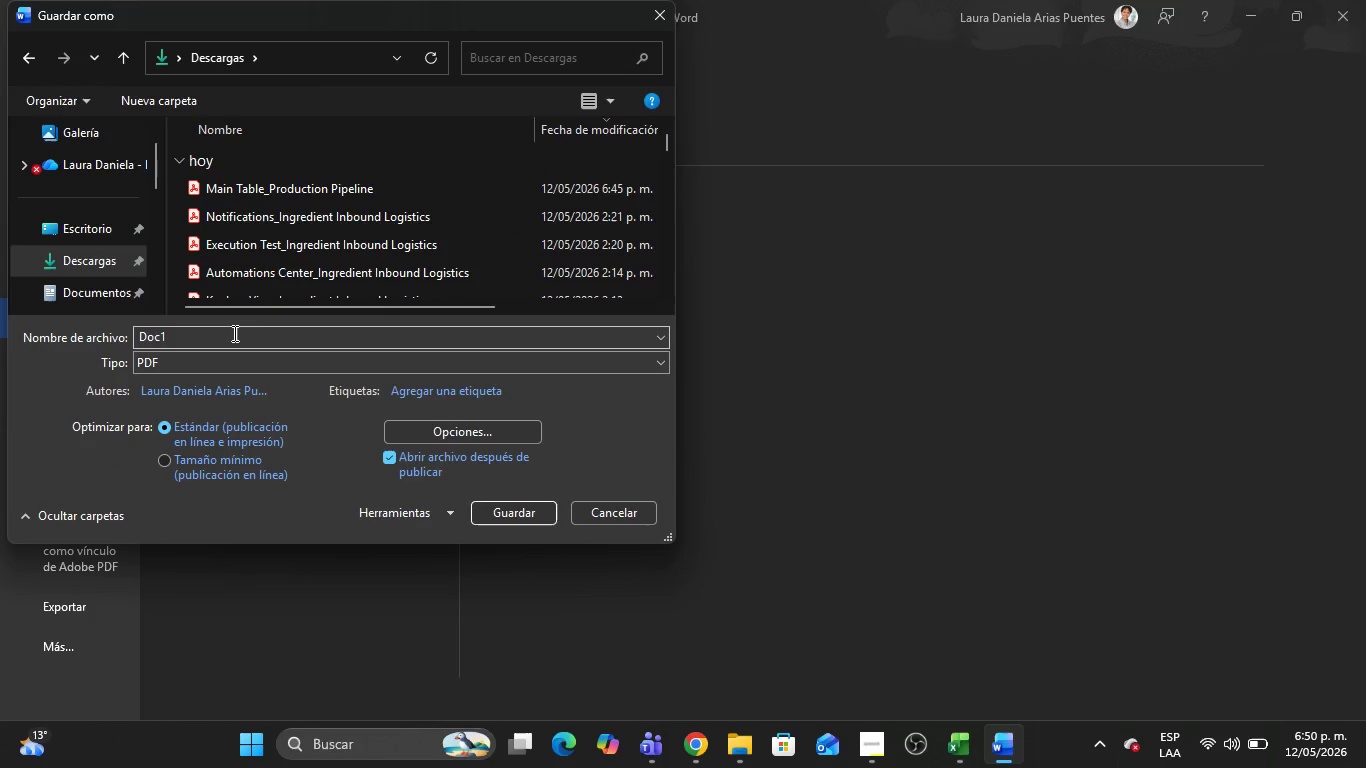 
left_click([227, 334])
 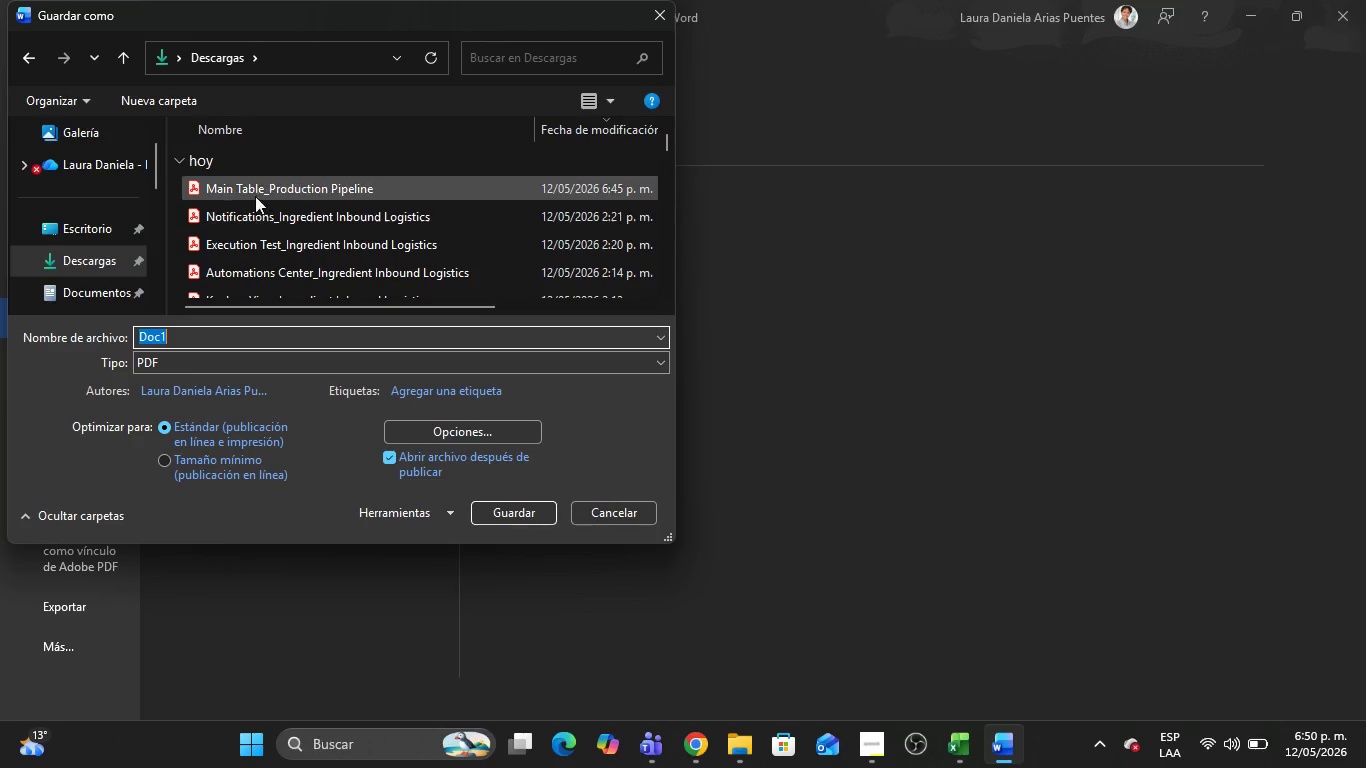 
left_click([258, 181])
 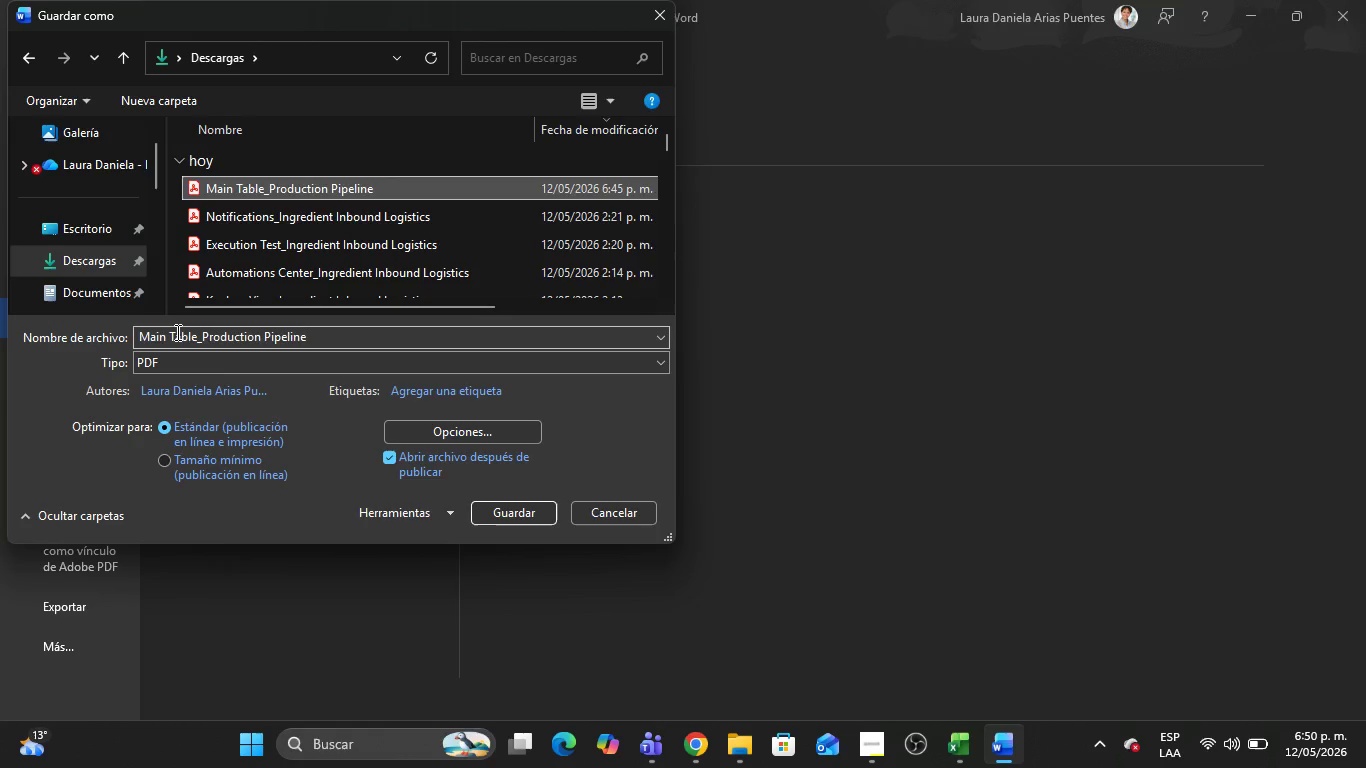 
double_click([176, 332])
 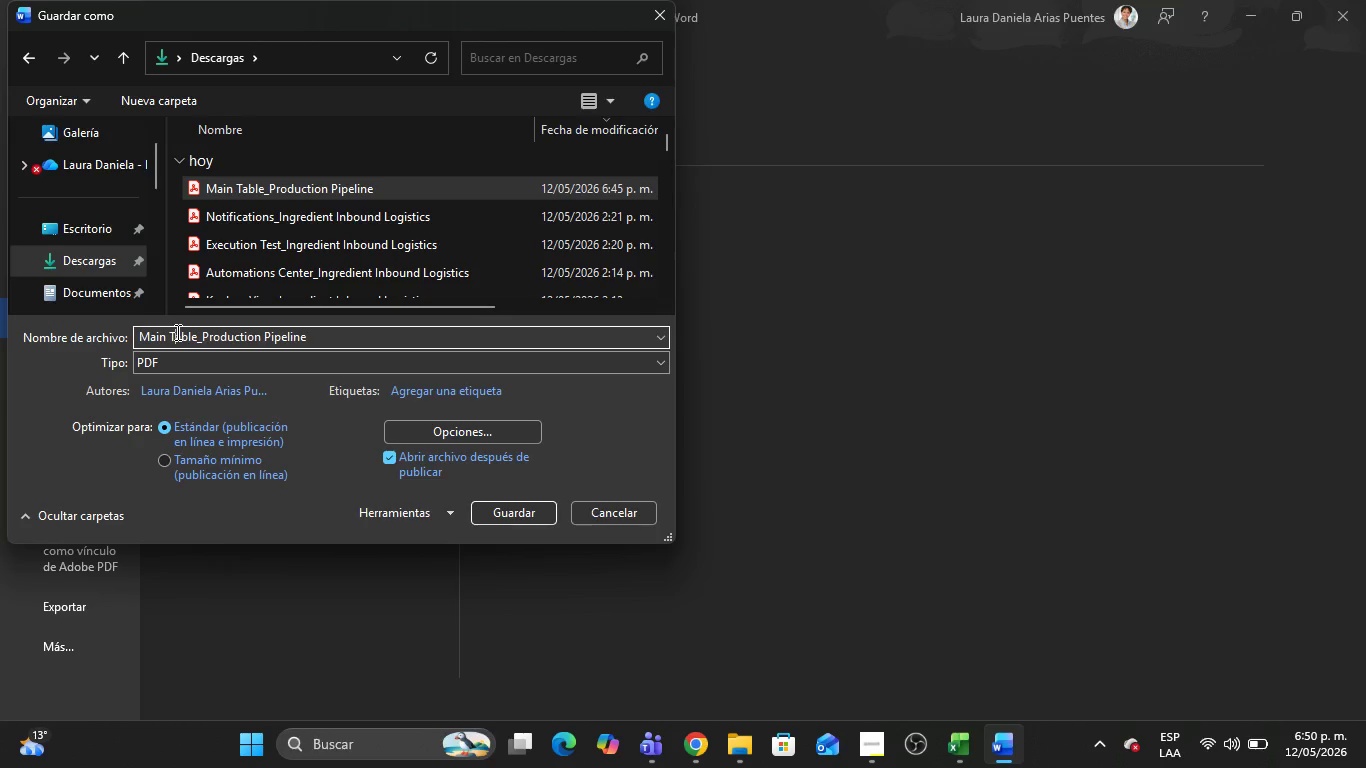 
left_click([176, 332])
 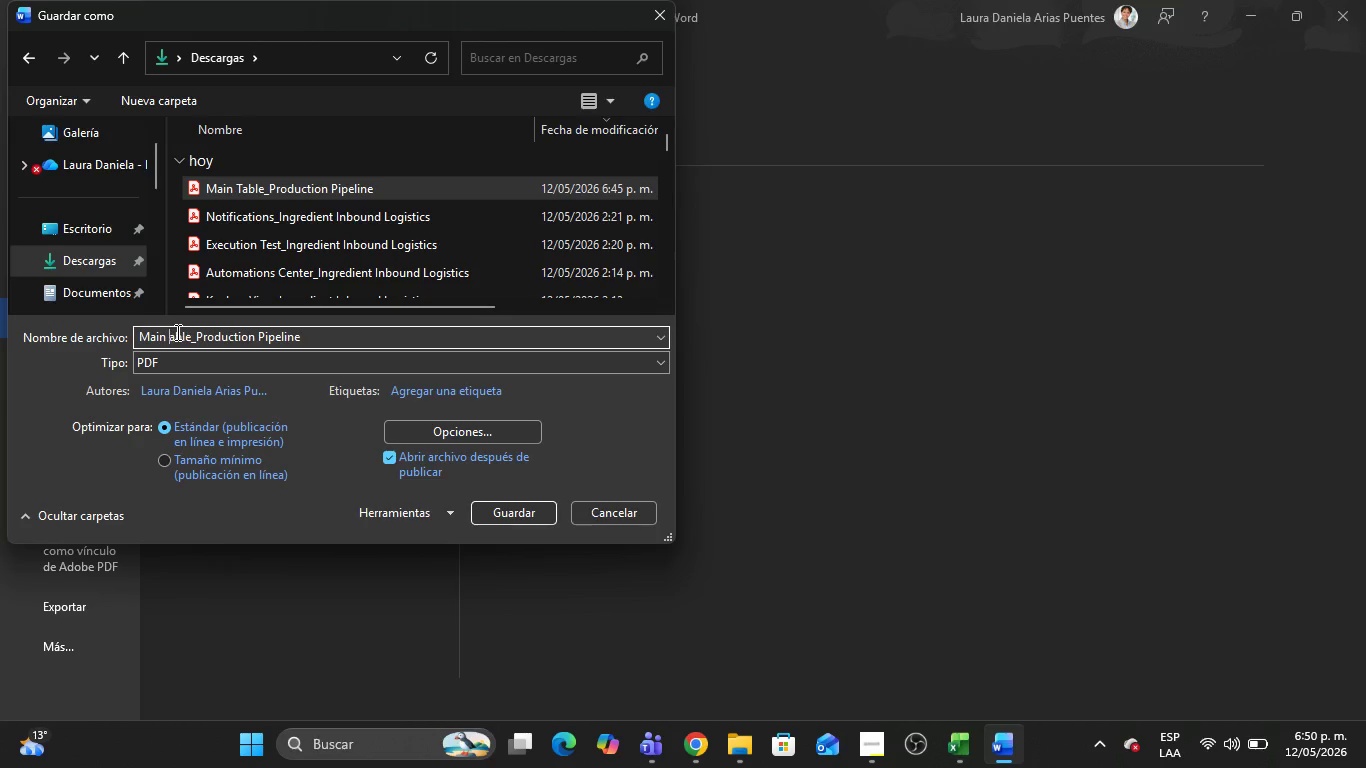 
hold_key(key=Backspace, duration=1.28)
 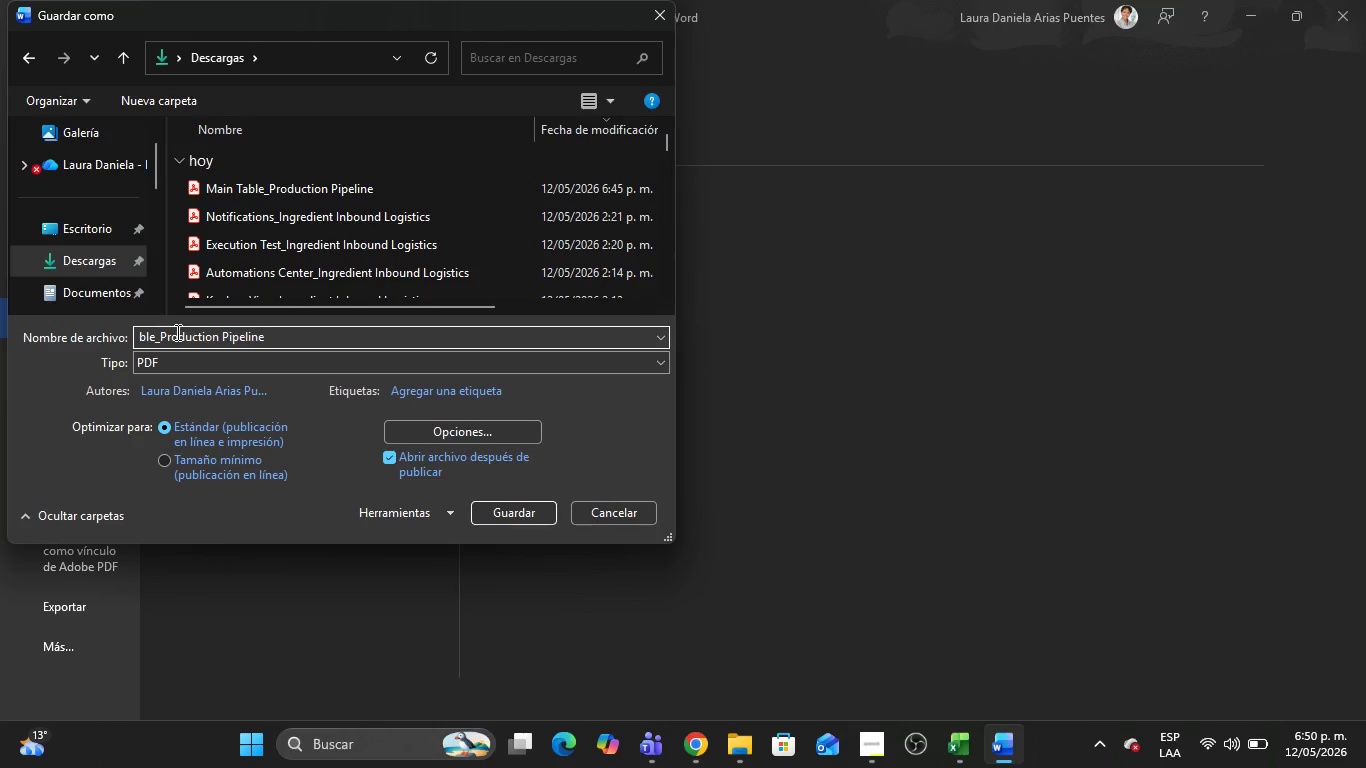 
type([Delete][Delete][Delete][Delete]K)
key(Backspace)
type(Calendar View)
 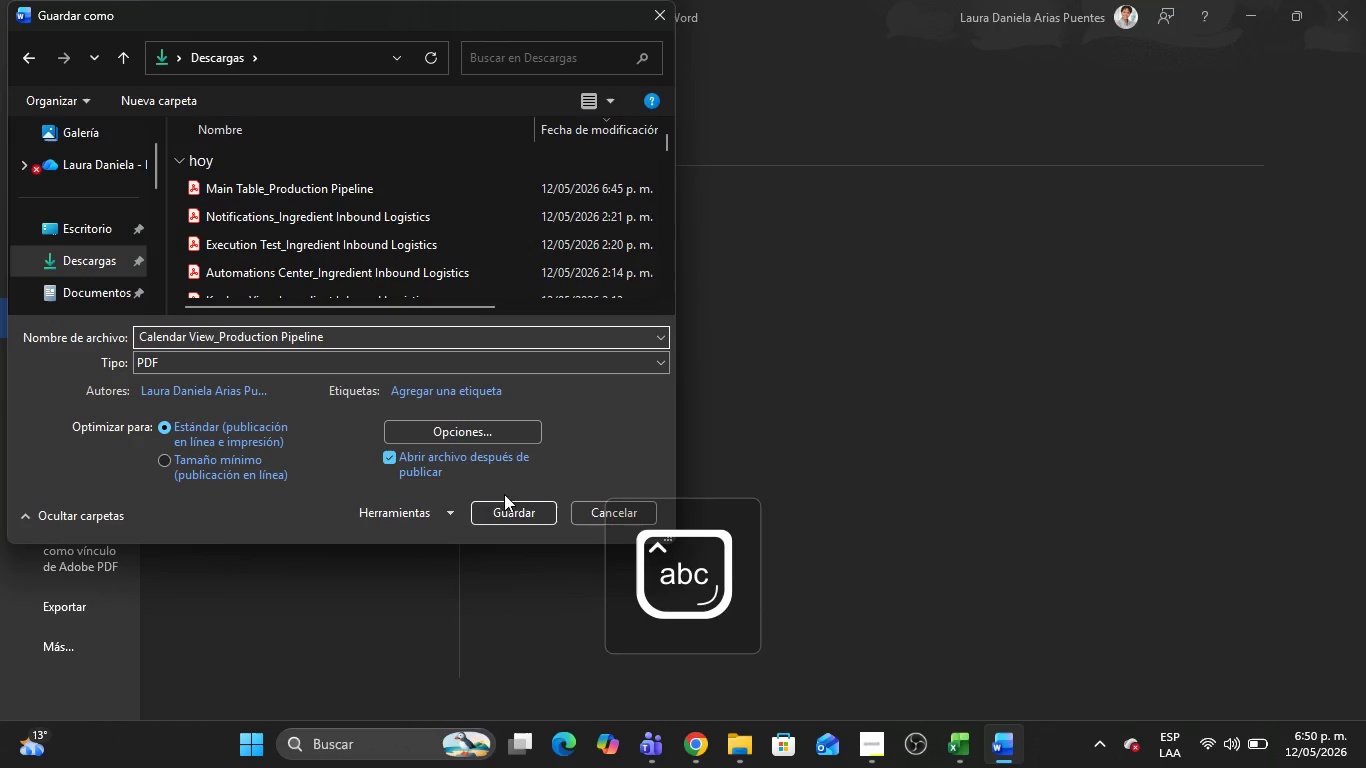 
left_click([504, 517])
 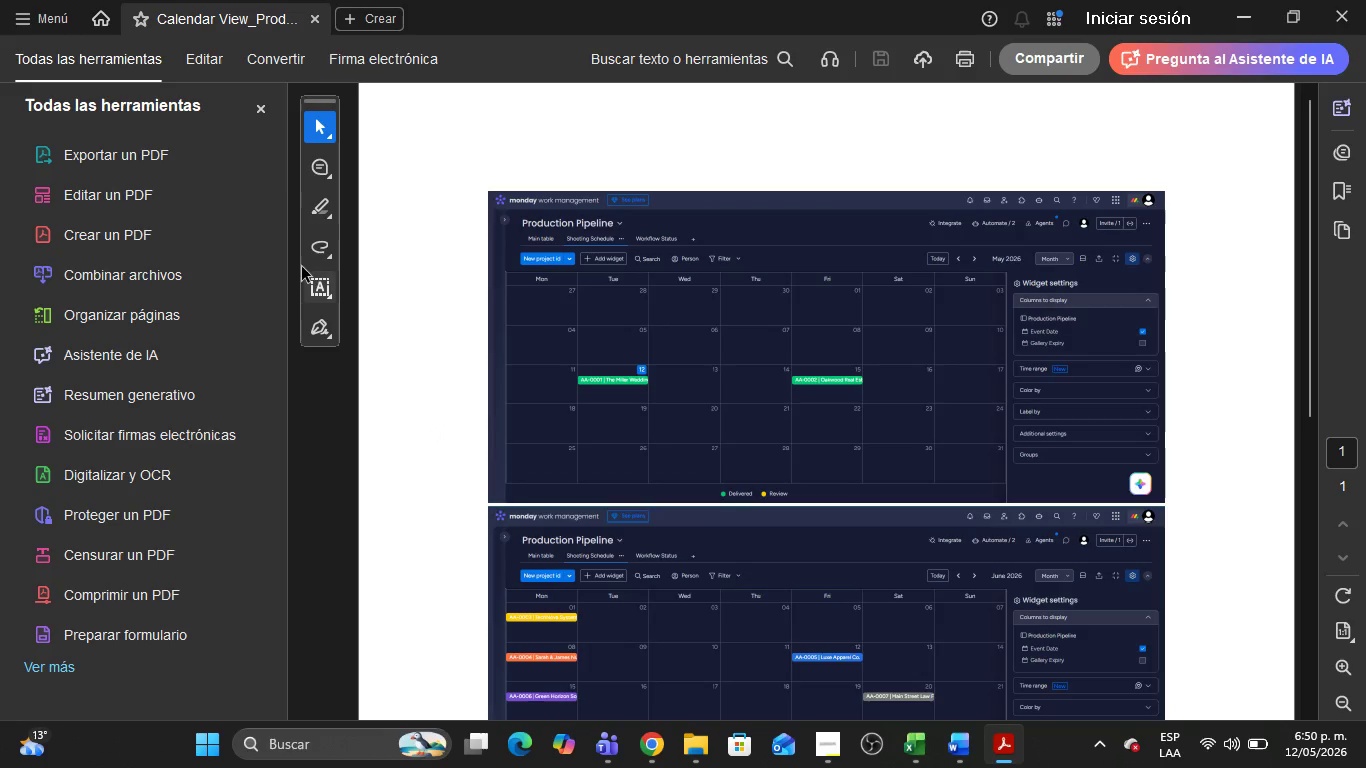 
left_click([260, 119])
 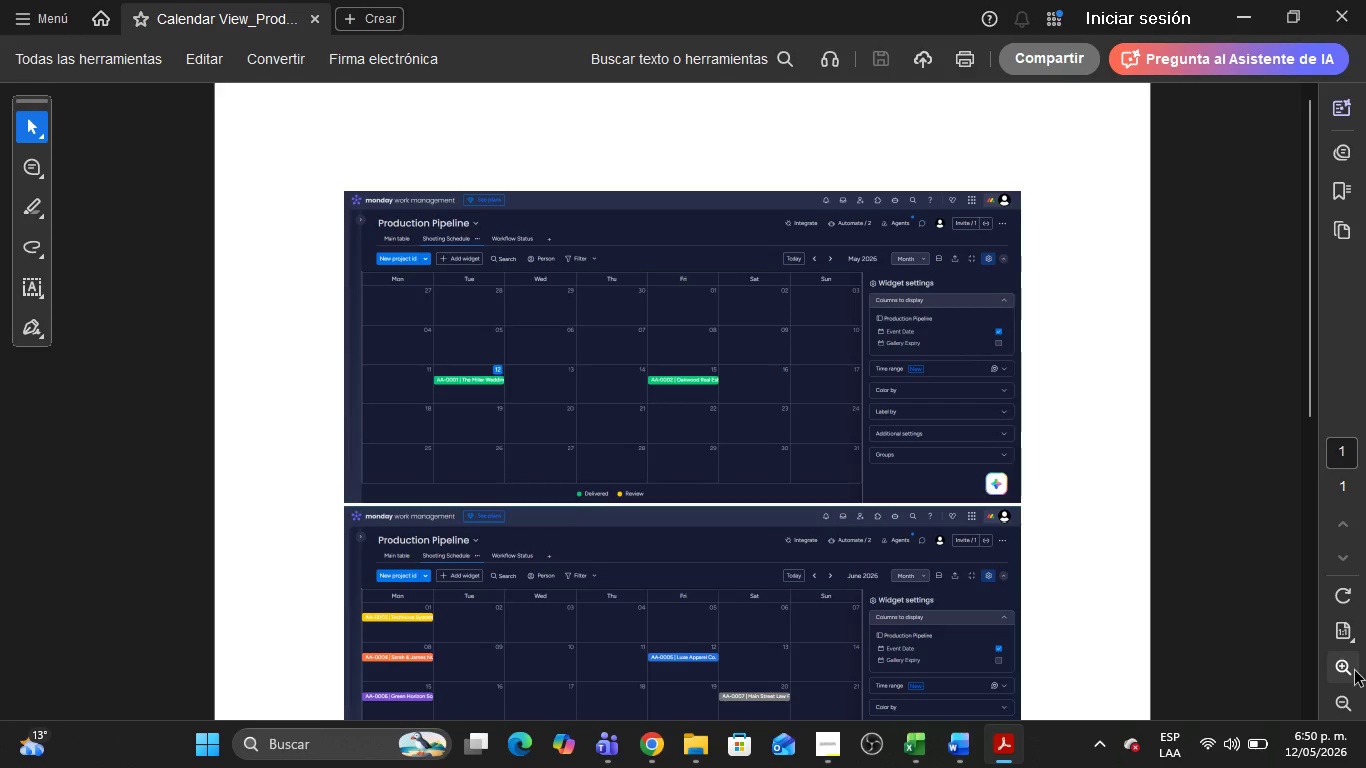 
double_click([1354, 670])
 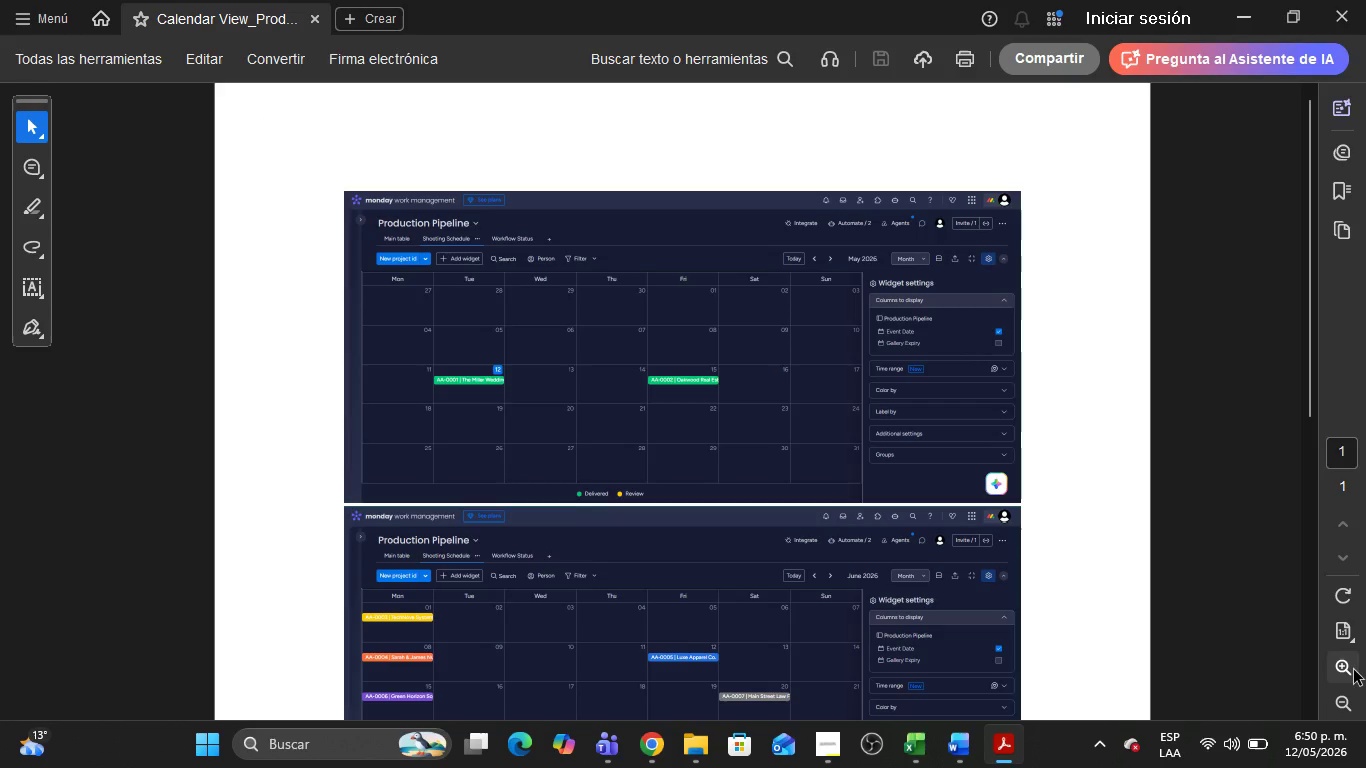 
left_click([1354, 670])
 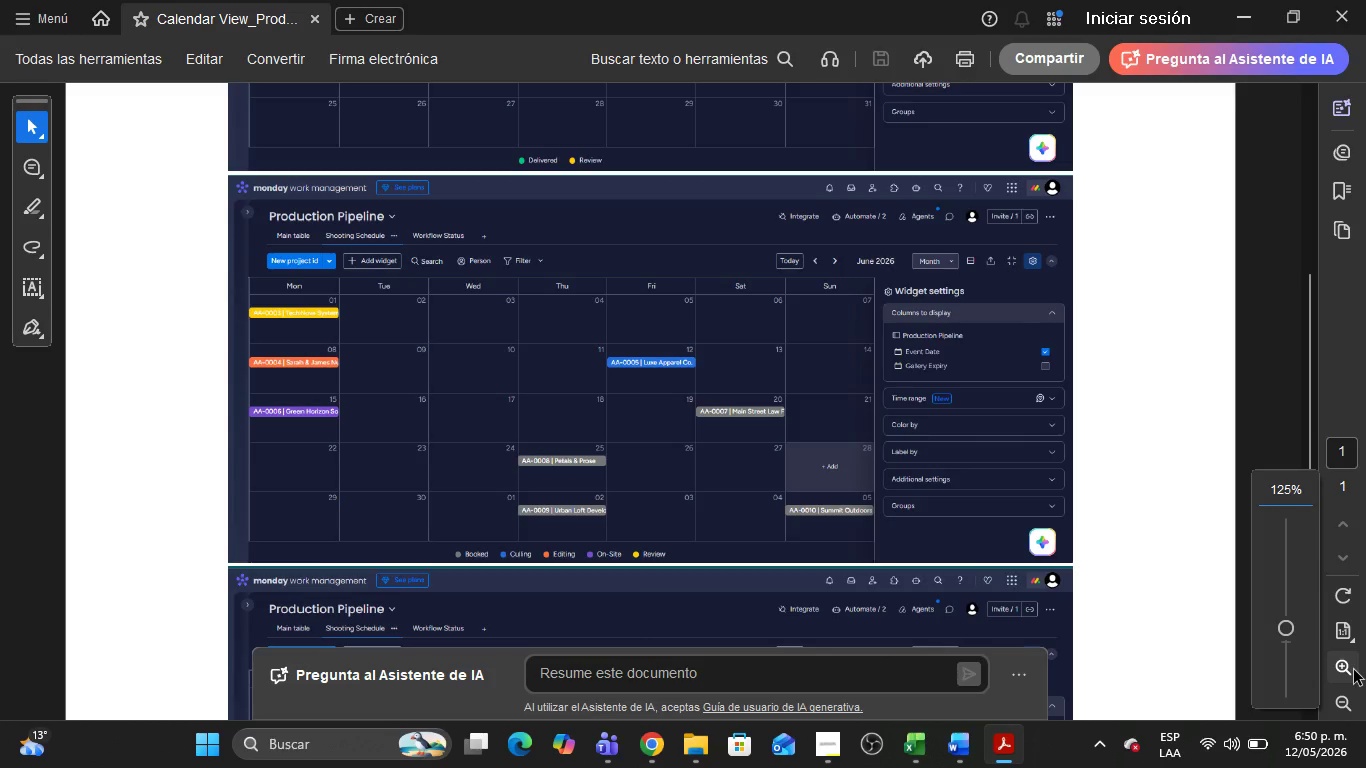 
left_click([1354, 670])
 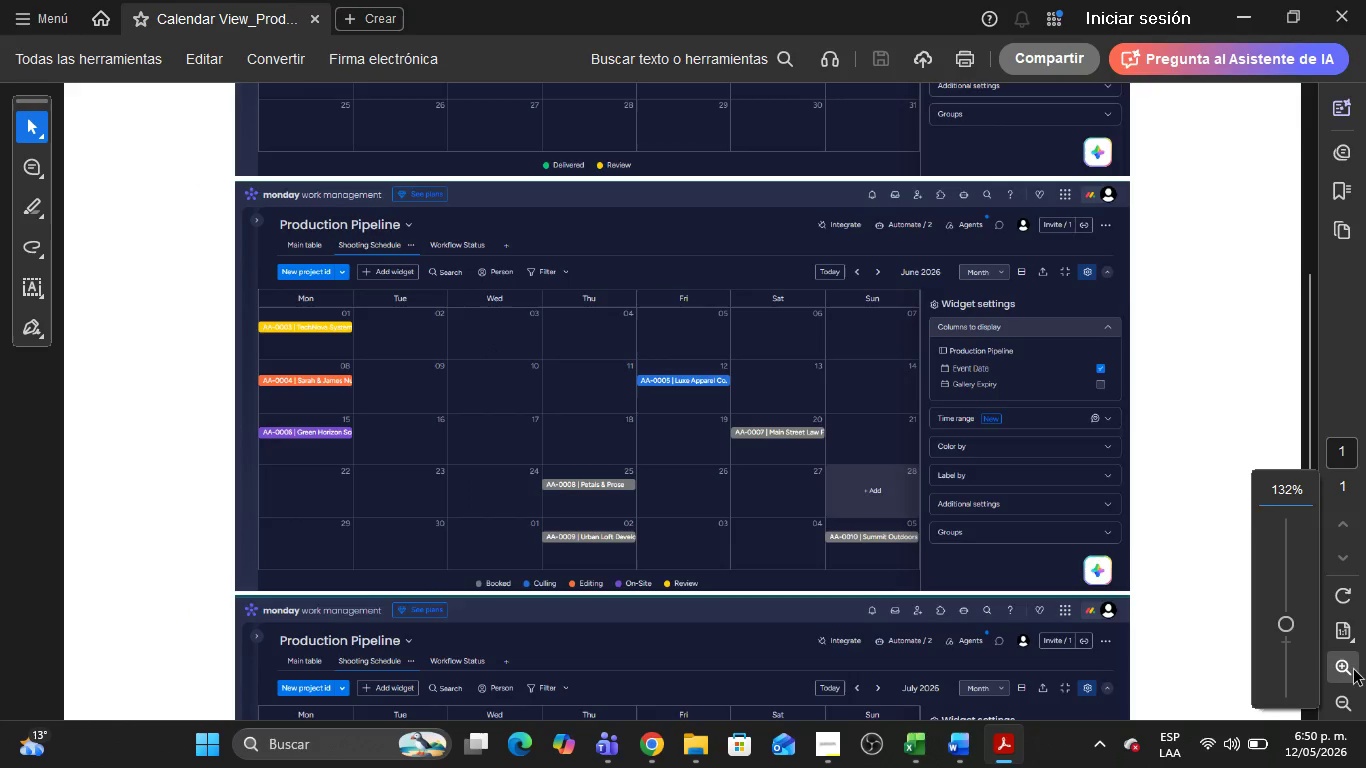 
left_click([1354, 670])
 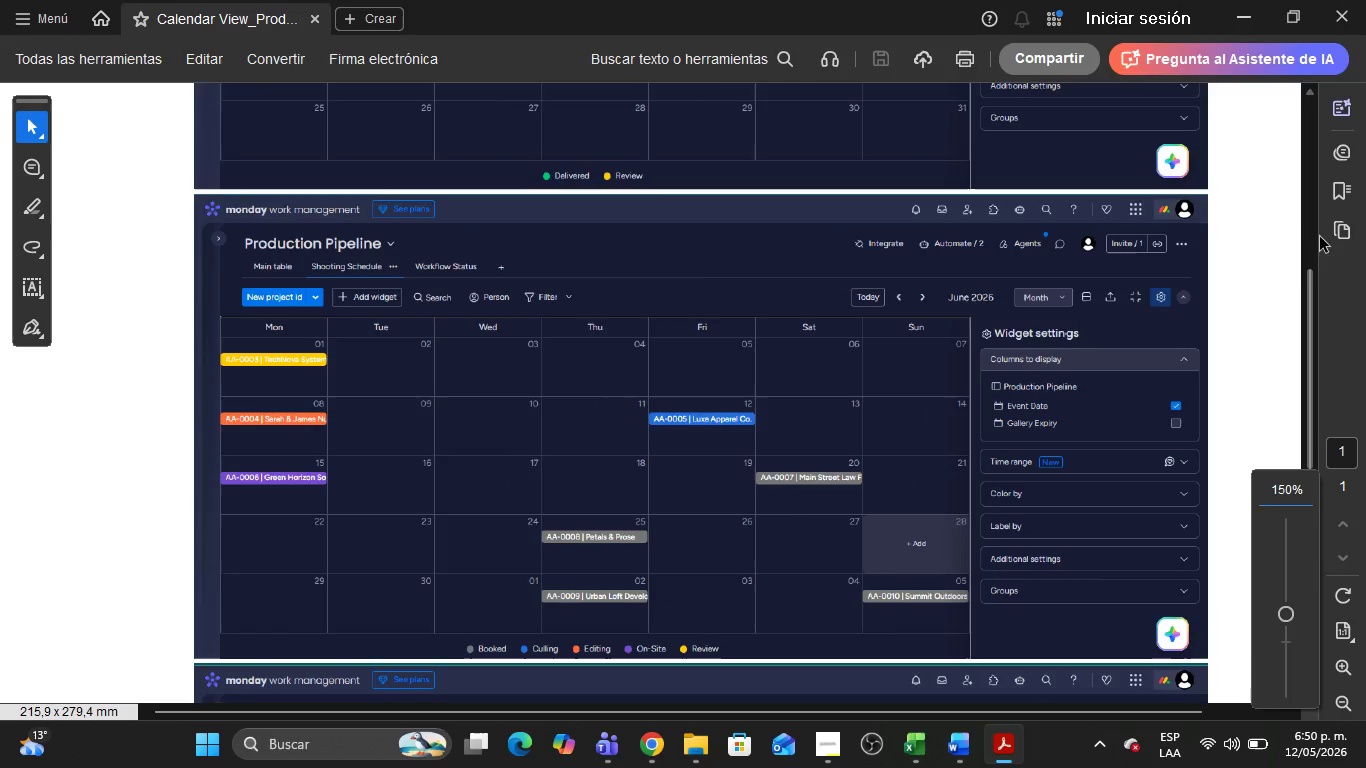 
left_click([1306, 226])
 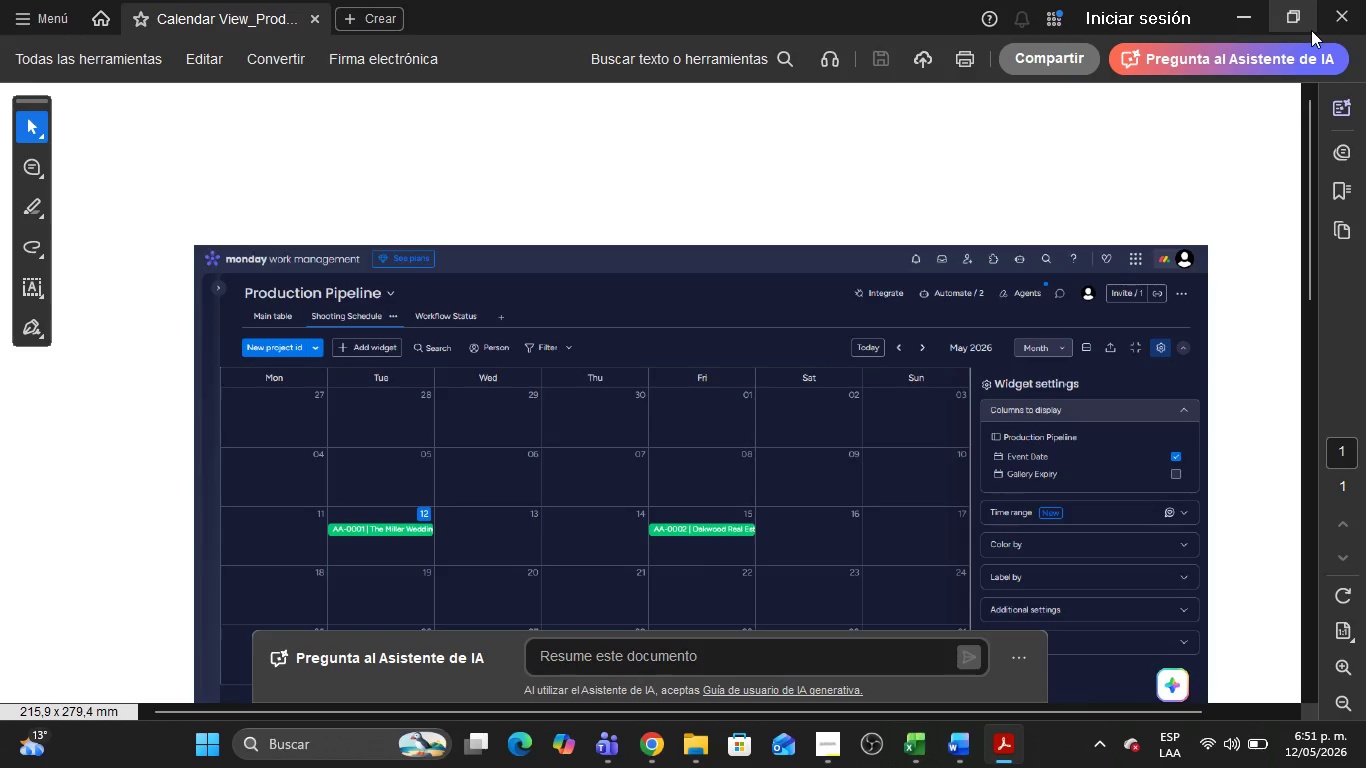 
wait(7.3)
 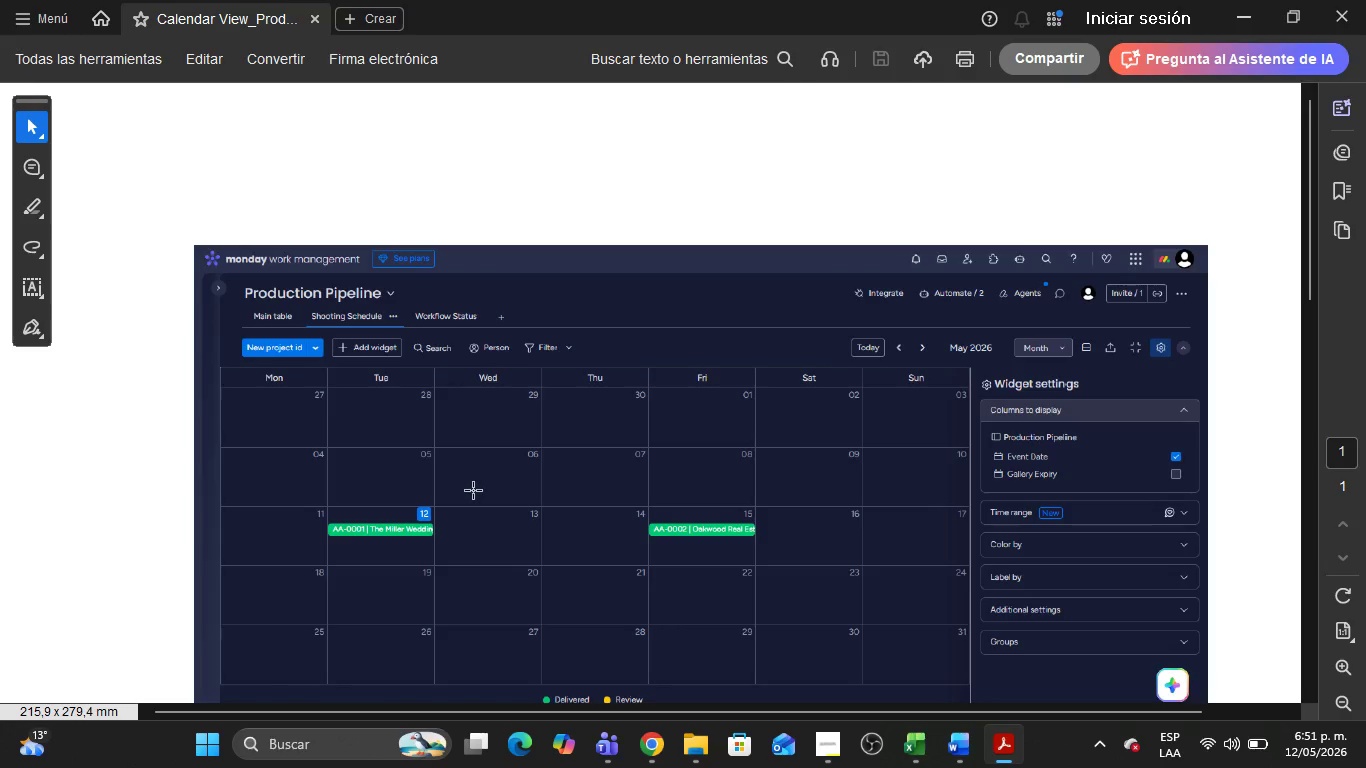 
left_click_drag(start_coordinate=[1308, 121], to_coordinate=[1319, 464])
 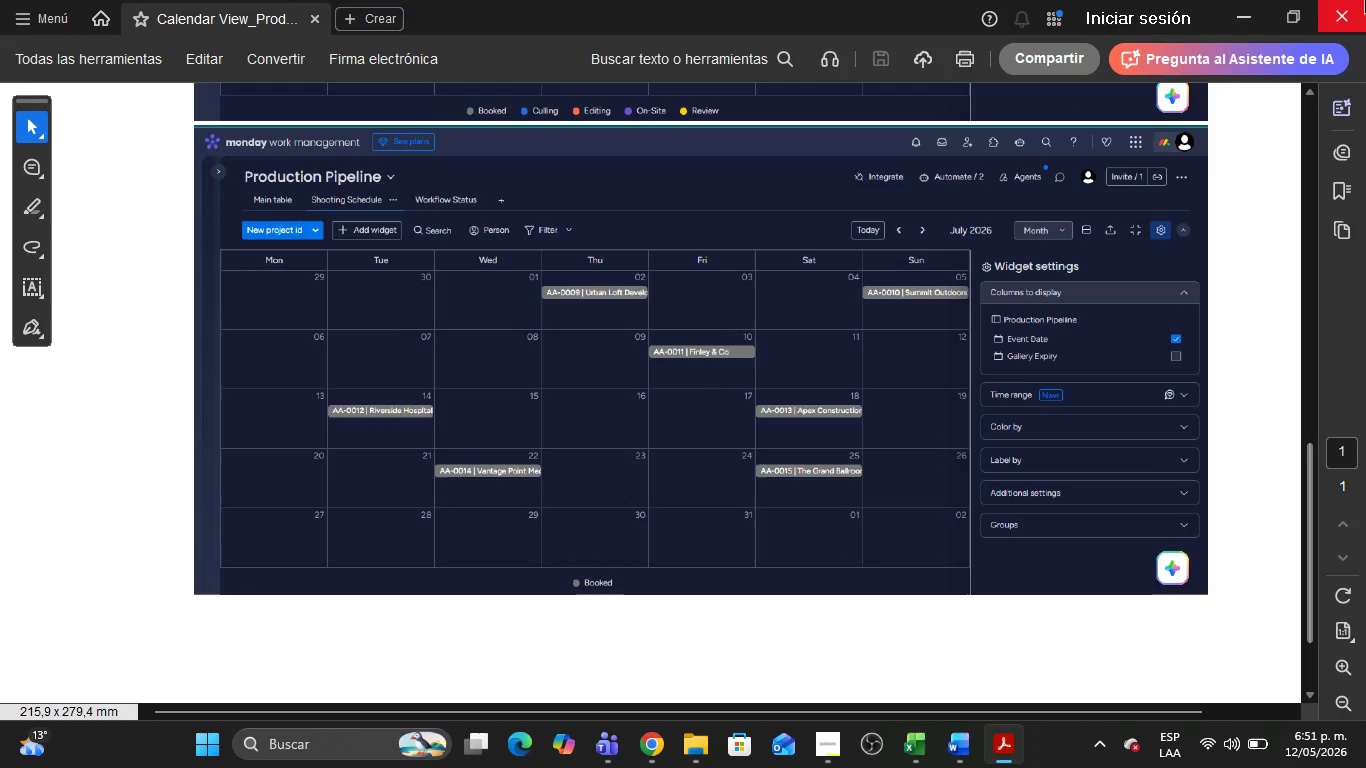 
left_click([1365, 0])
 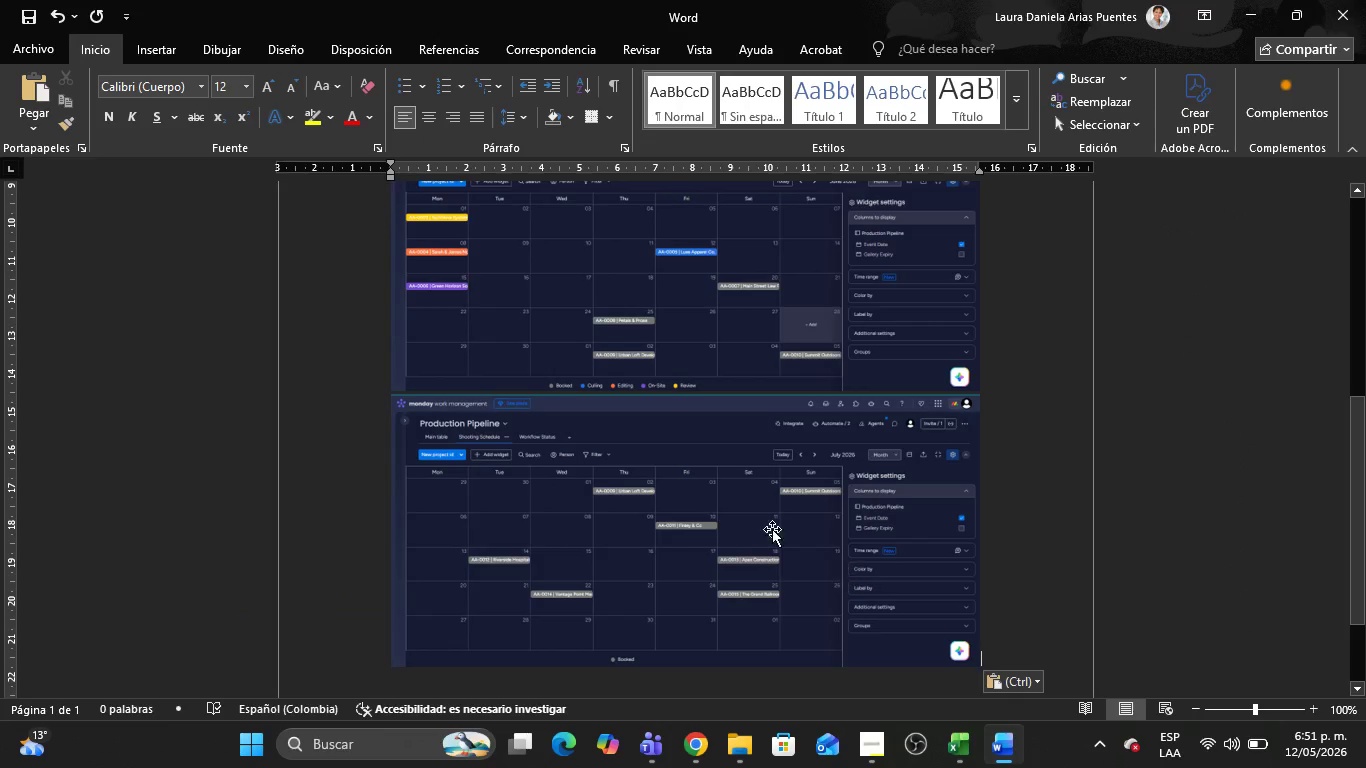 
left_click([757, 521])
 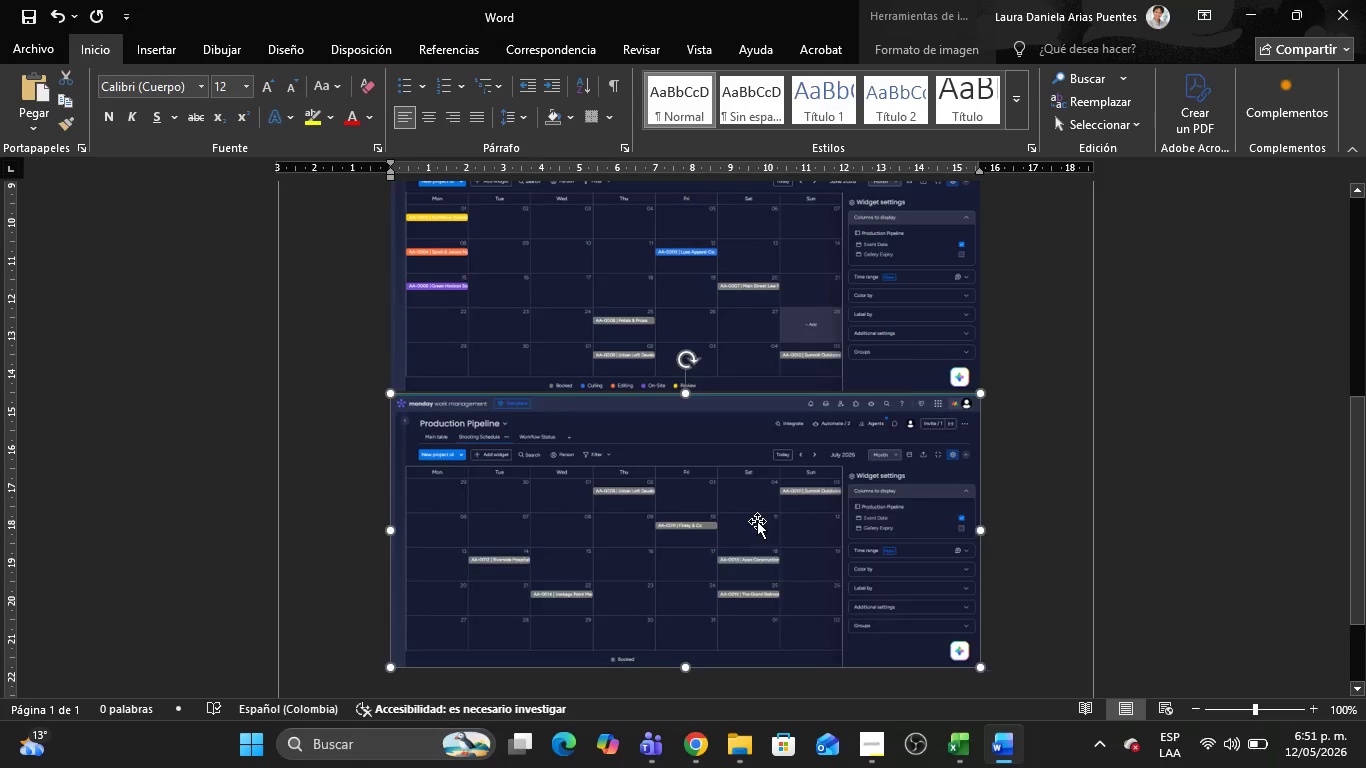 
key(Delete)
 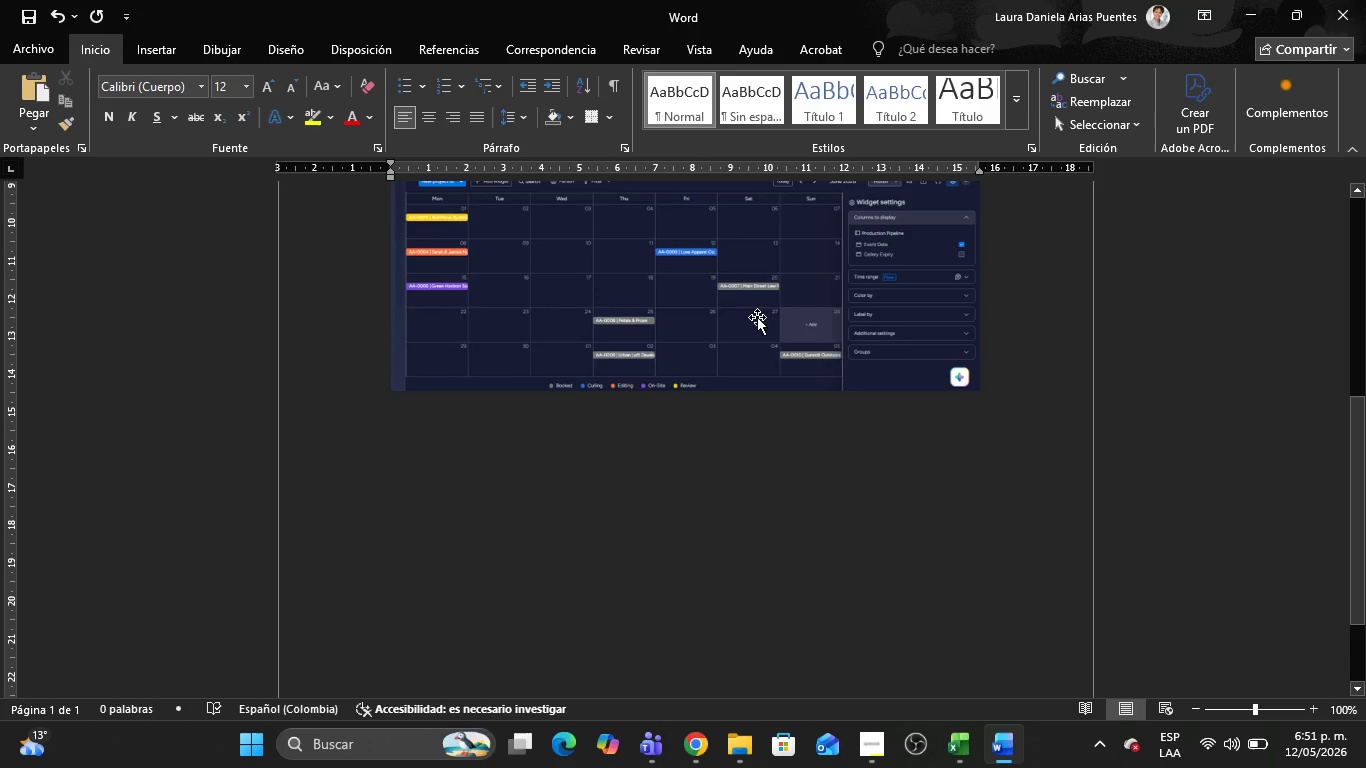 
left_click([757, 317])
 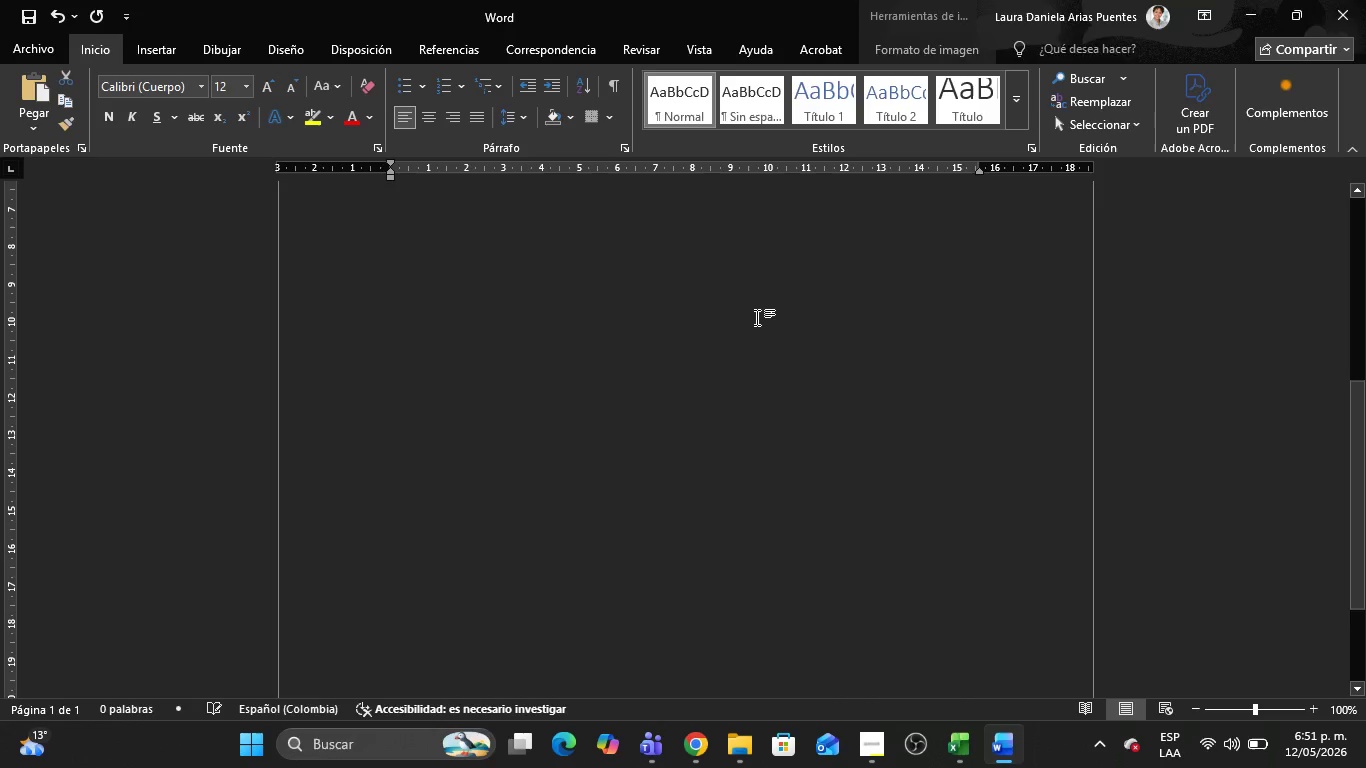 
key(Delete)
 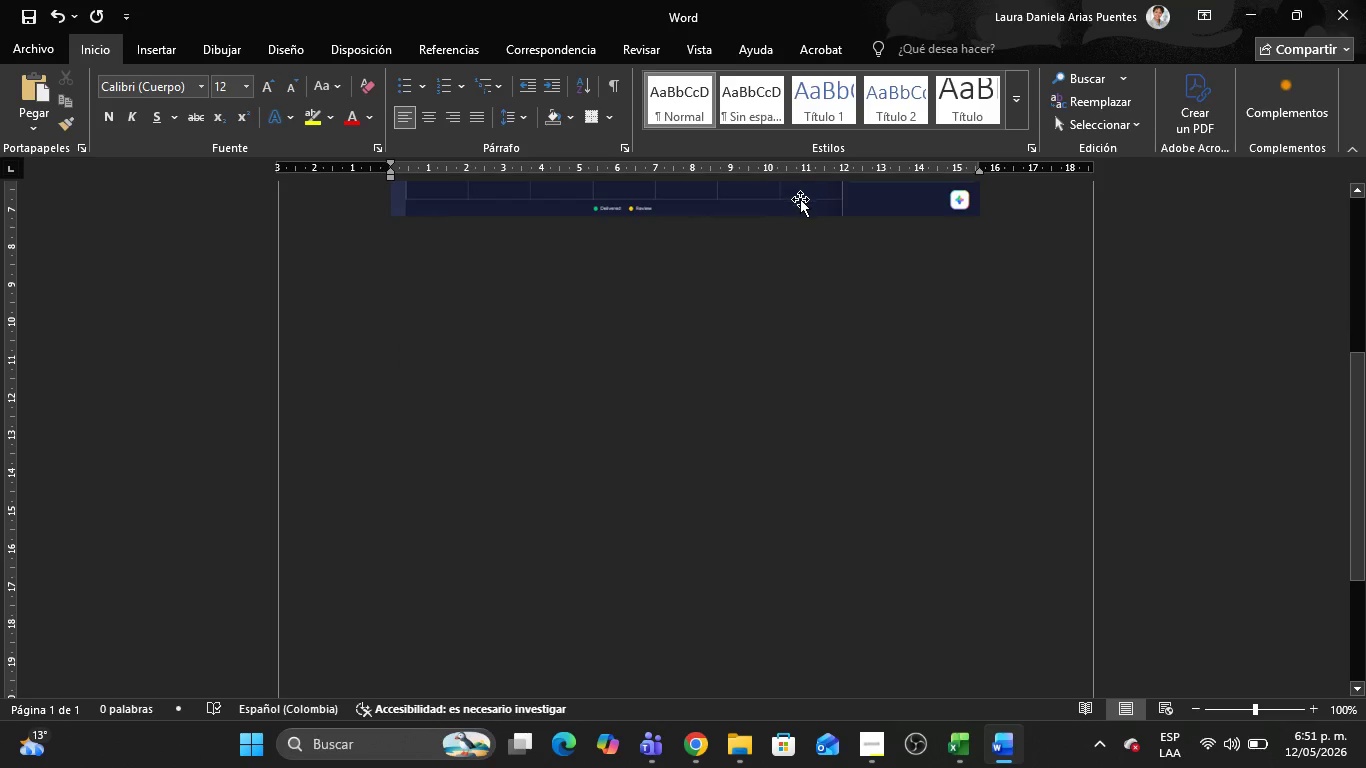 
left_click([800, 199])
 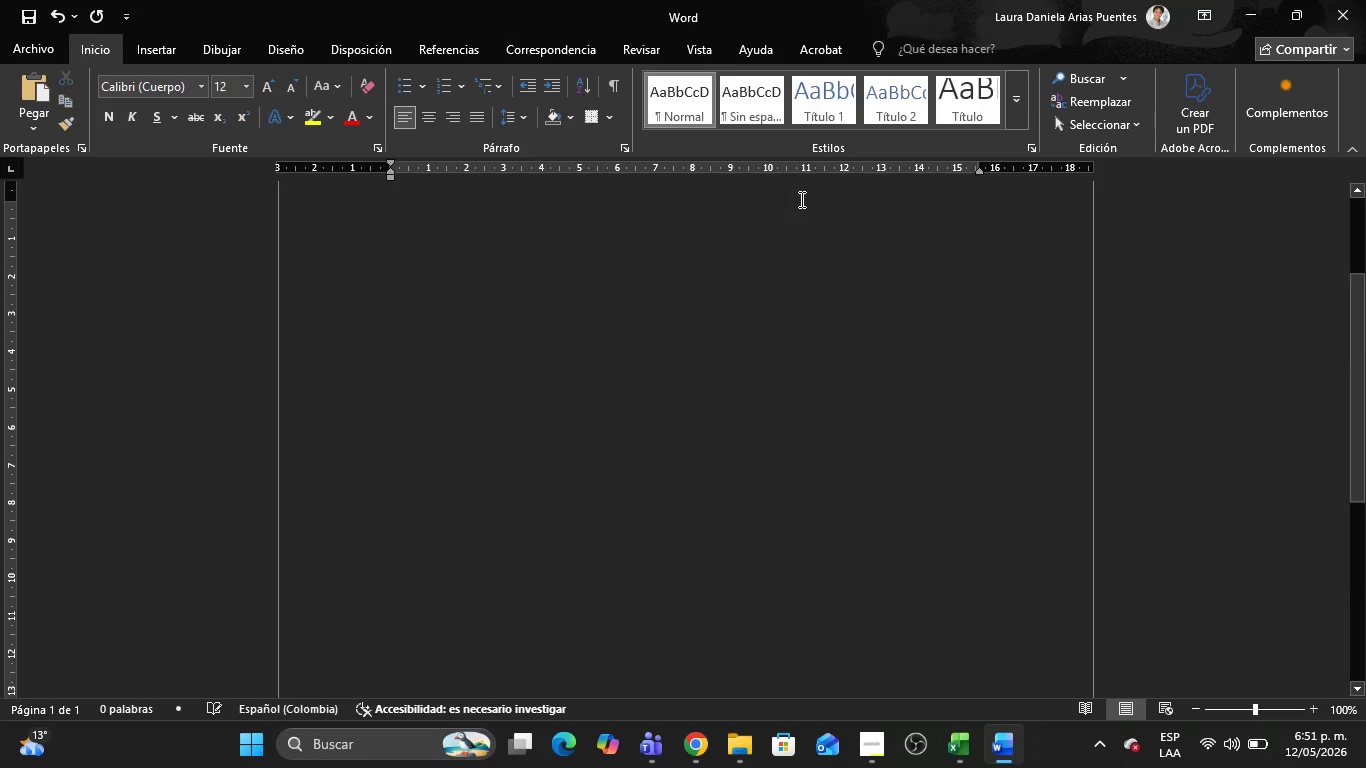 
key(Delete)
 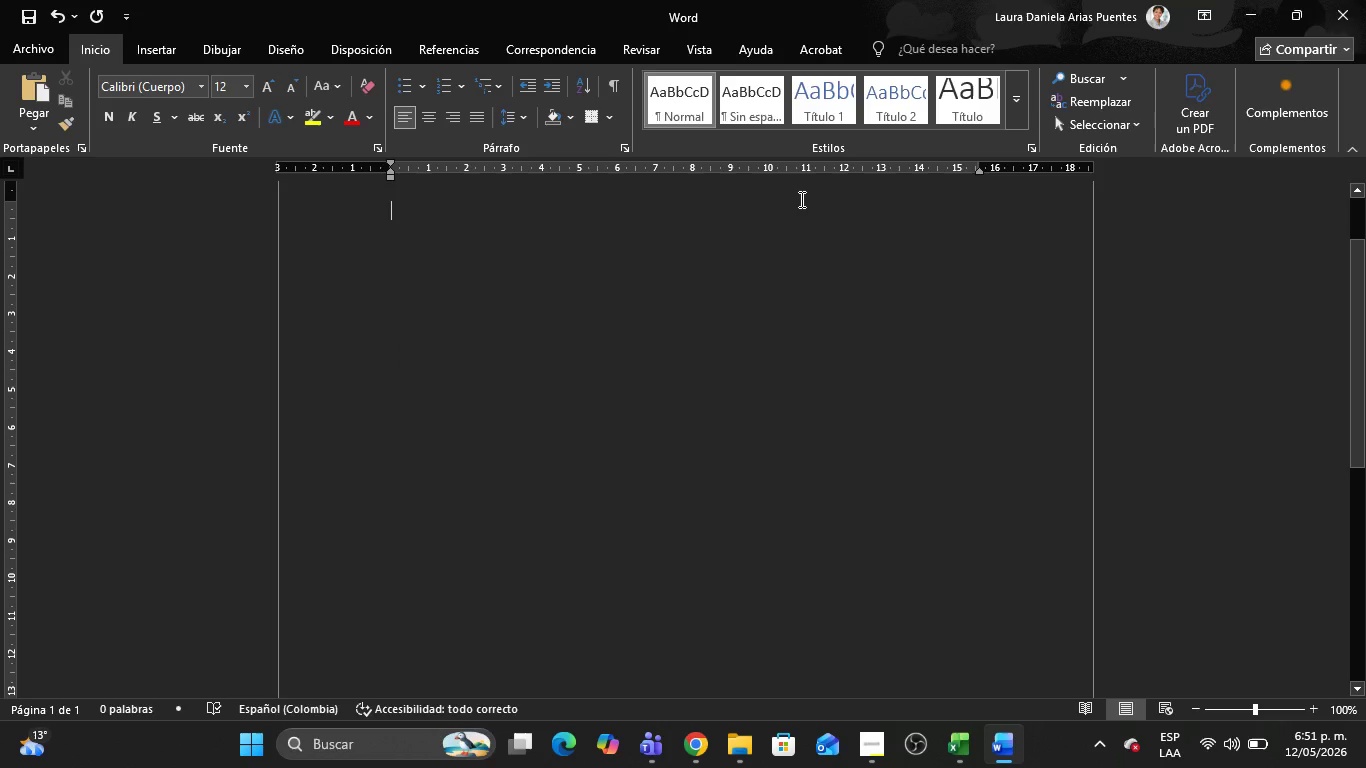 
key(Alt+AltLeft)
 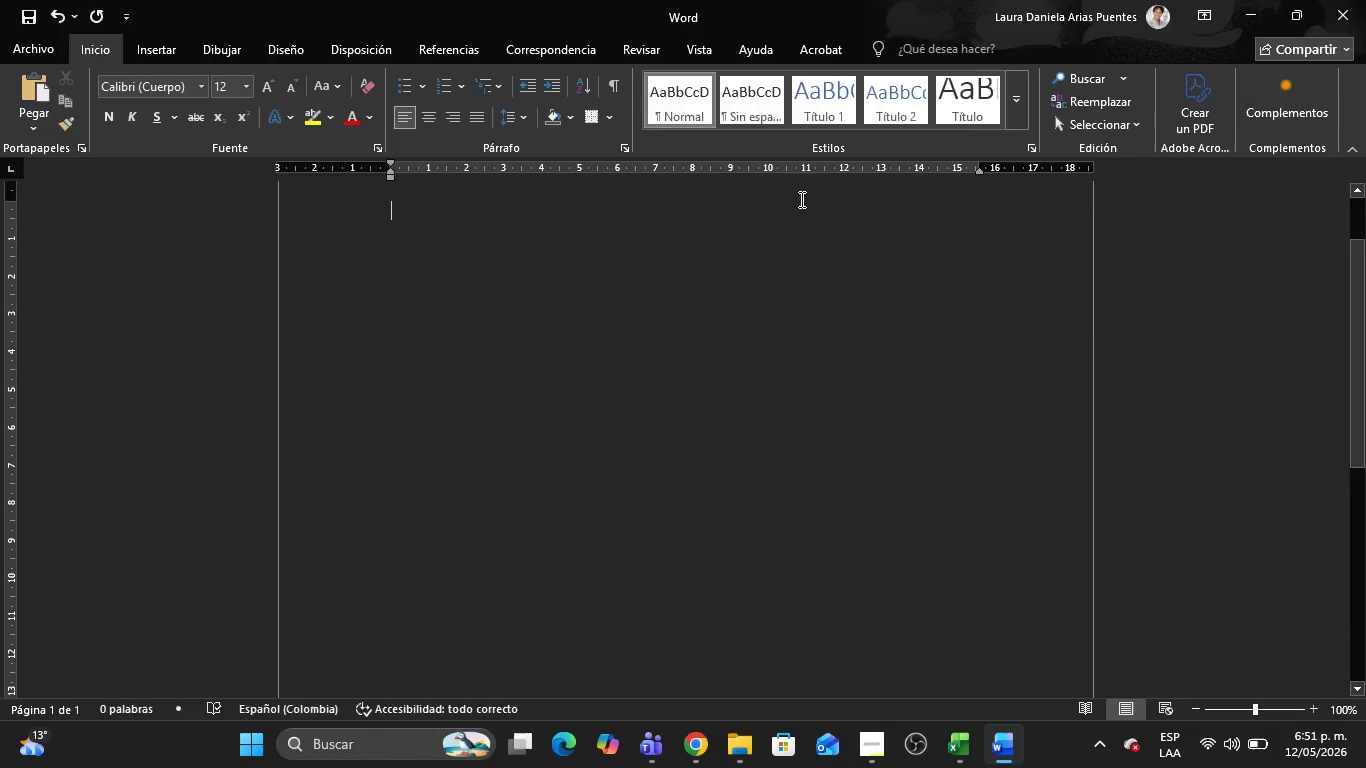 
key(Alt+Tab)
 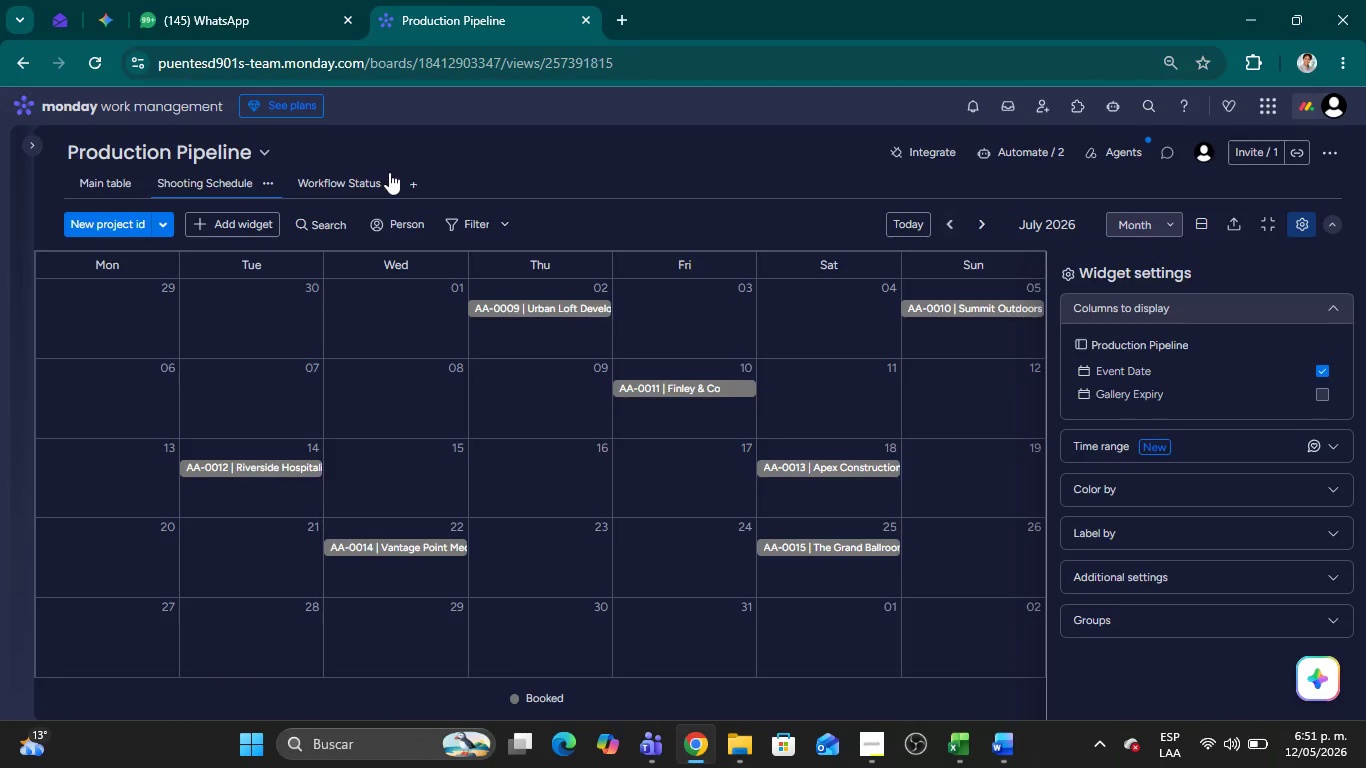 
left_click([362, 184])
 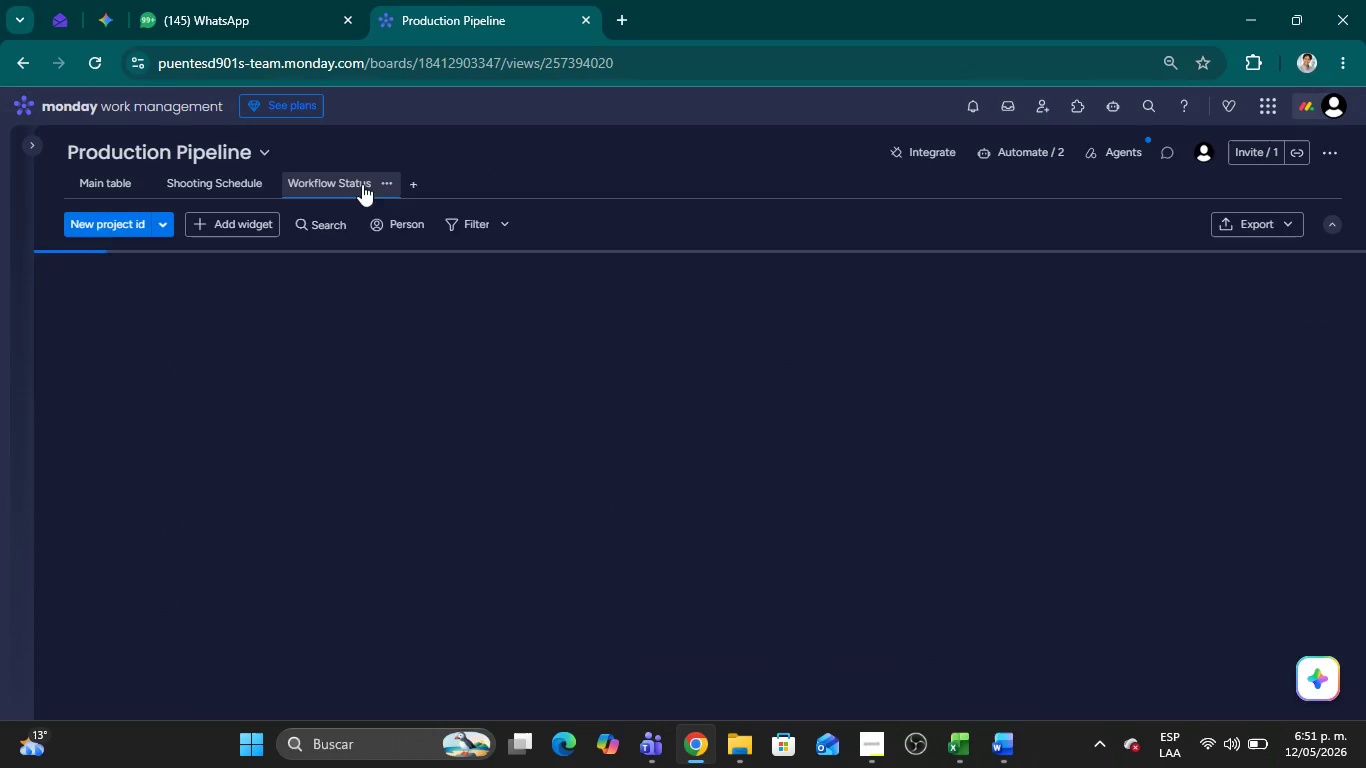 
mouse_move([606, 339])
 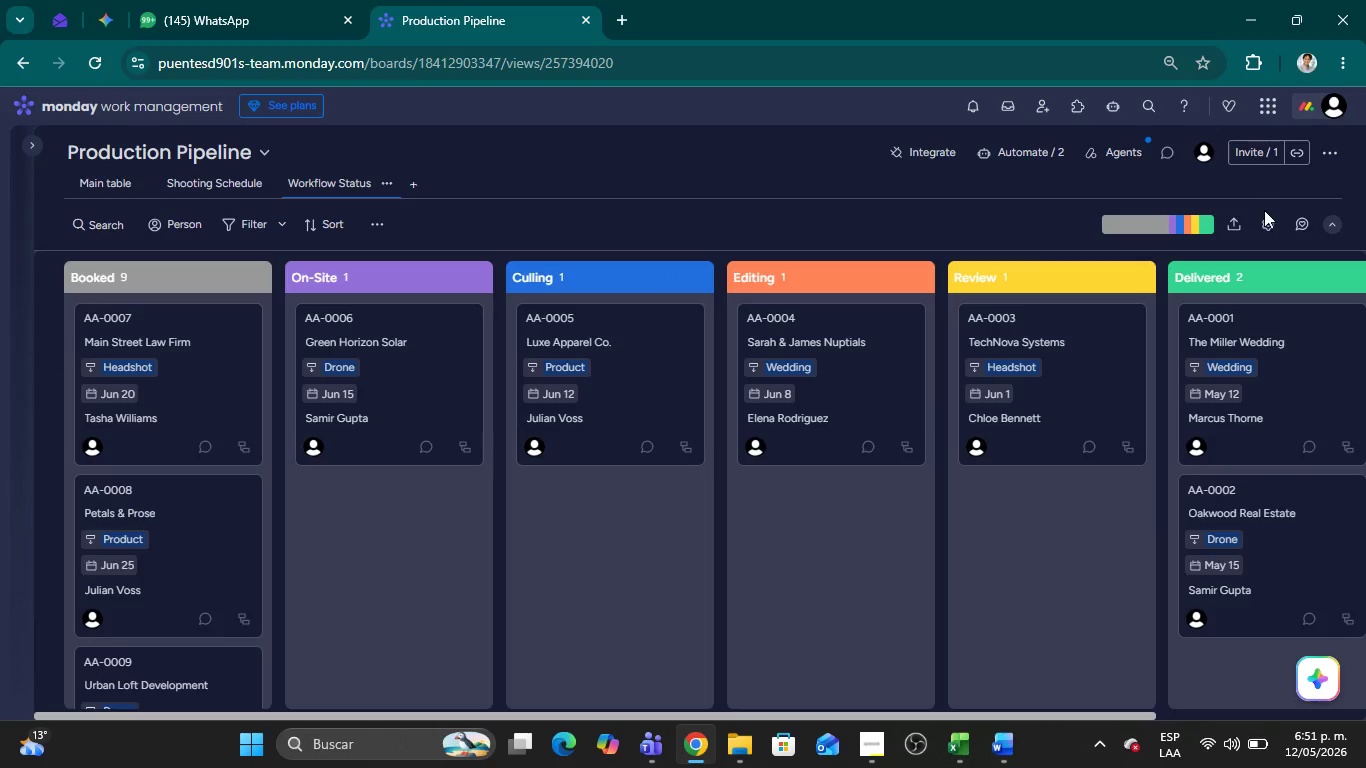 
left_click([1263, 221])
 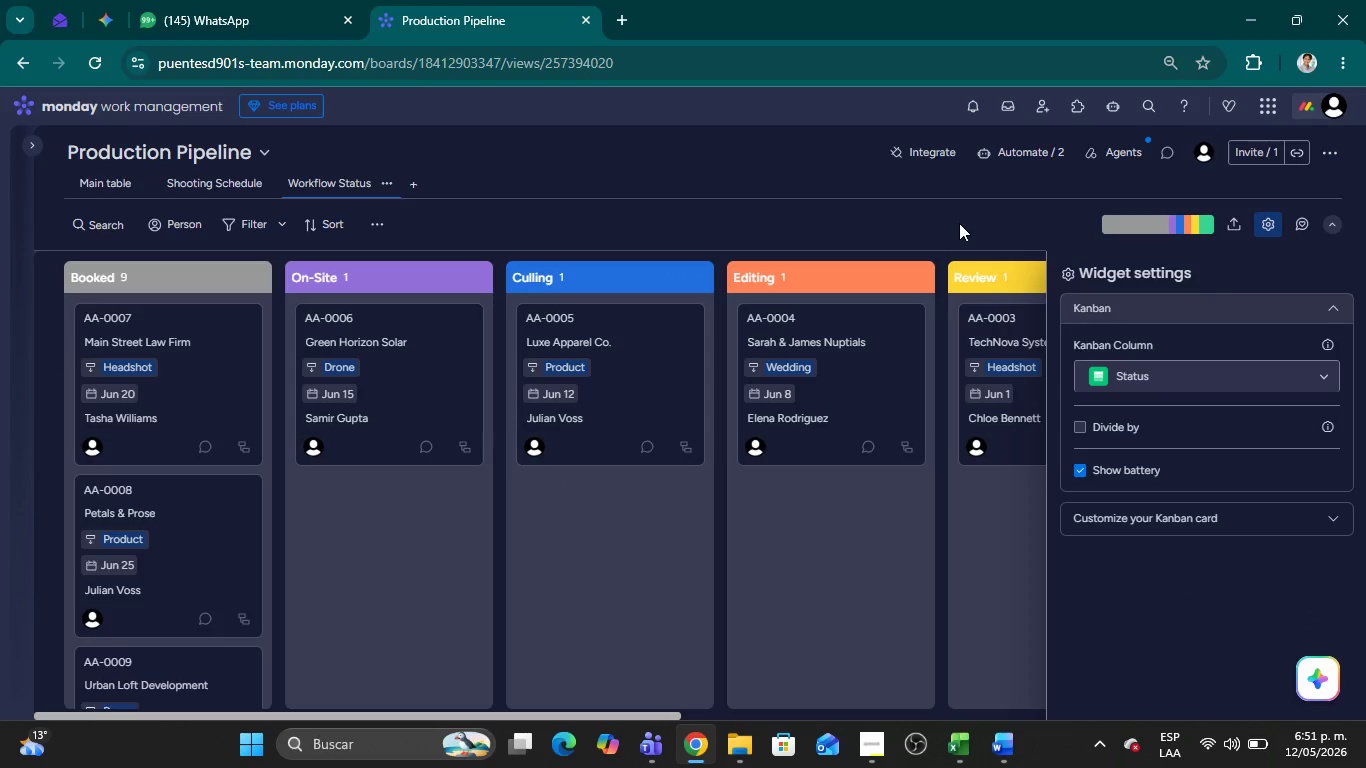 
left_click([953, 222])
 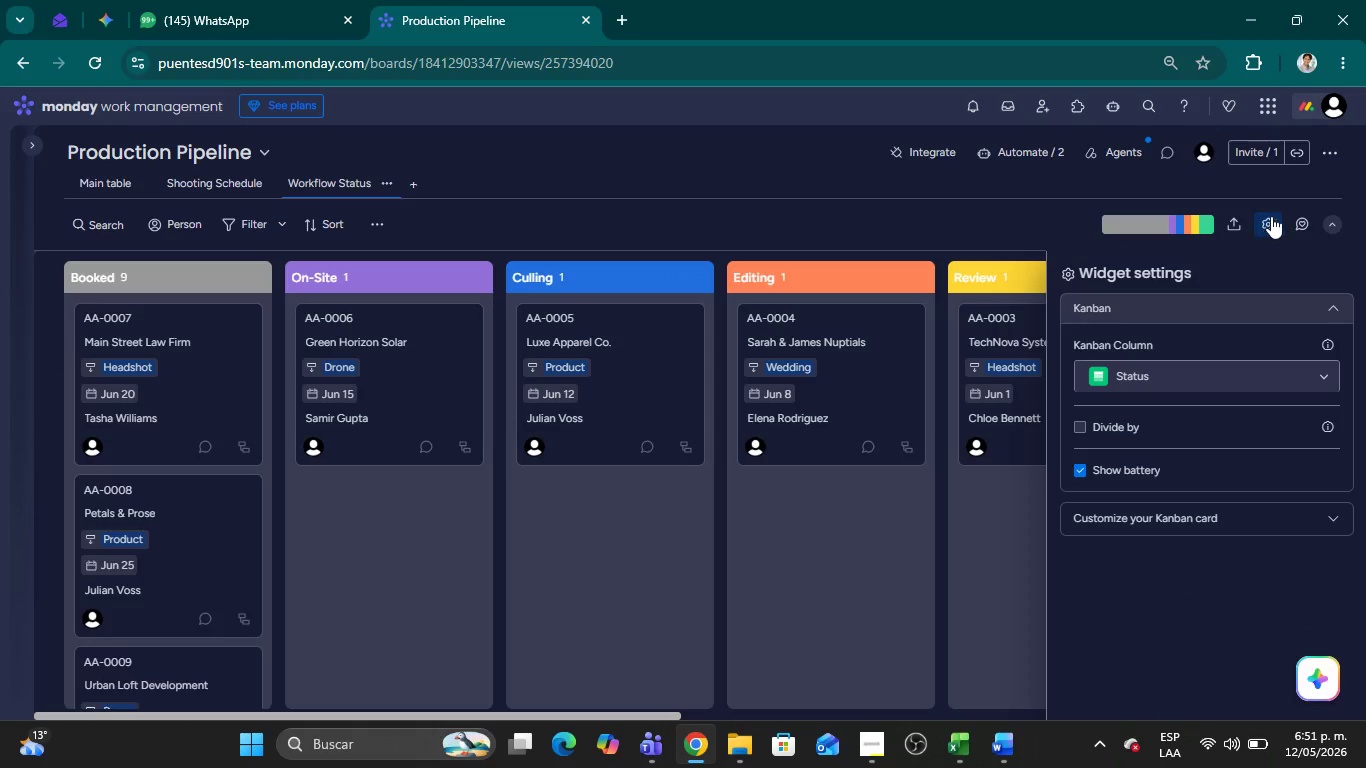 
left_click([1271, 216])
 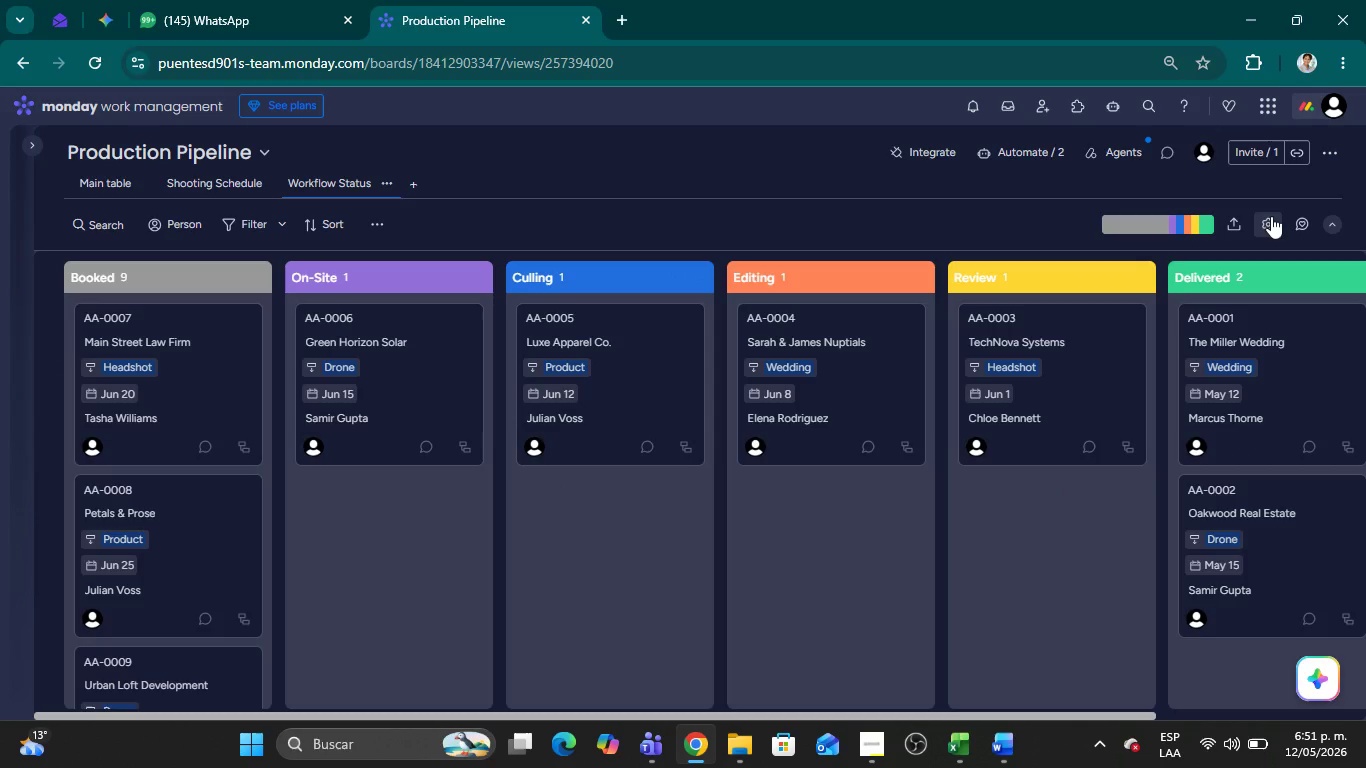 
key(Meta+Shift+MetaLeft)
 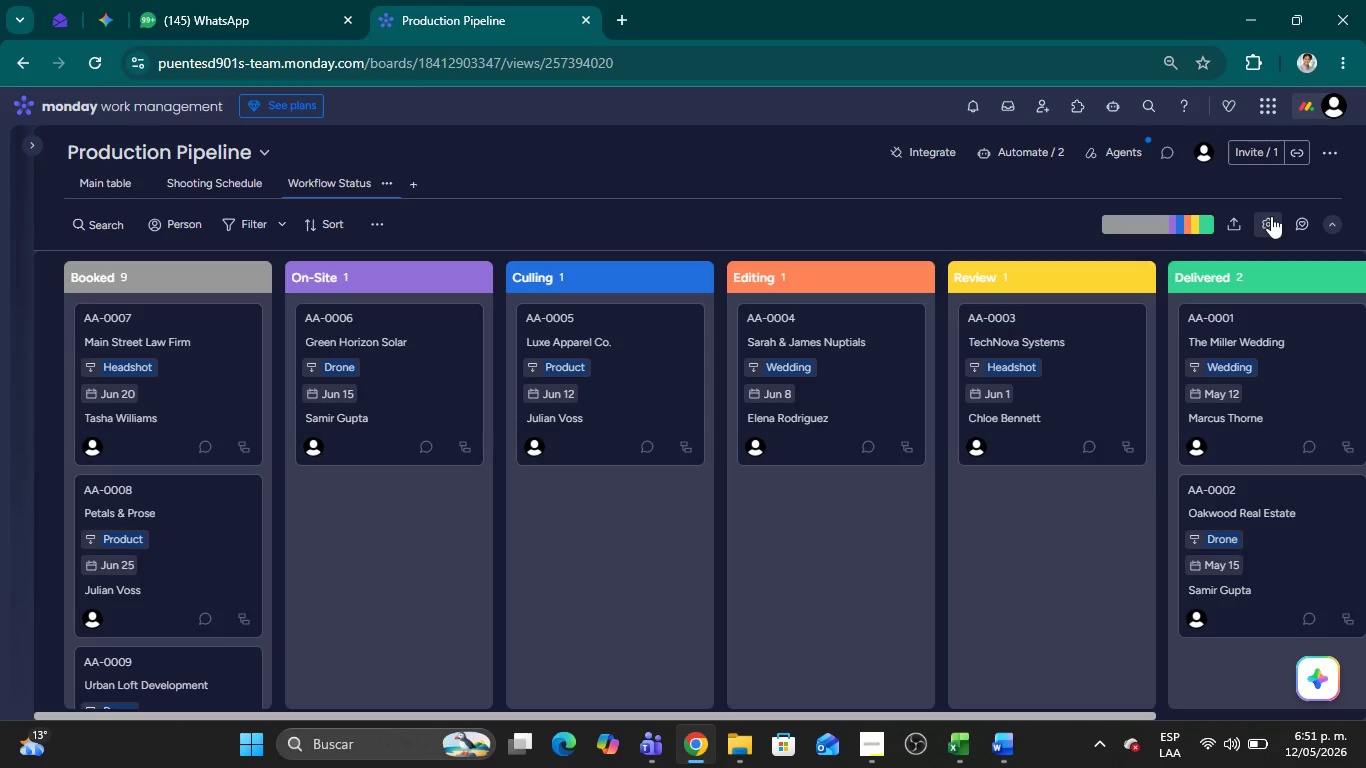 
key(Meta+Shift+S)
 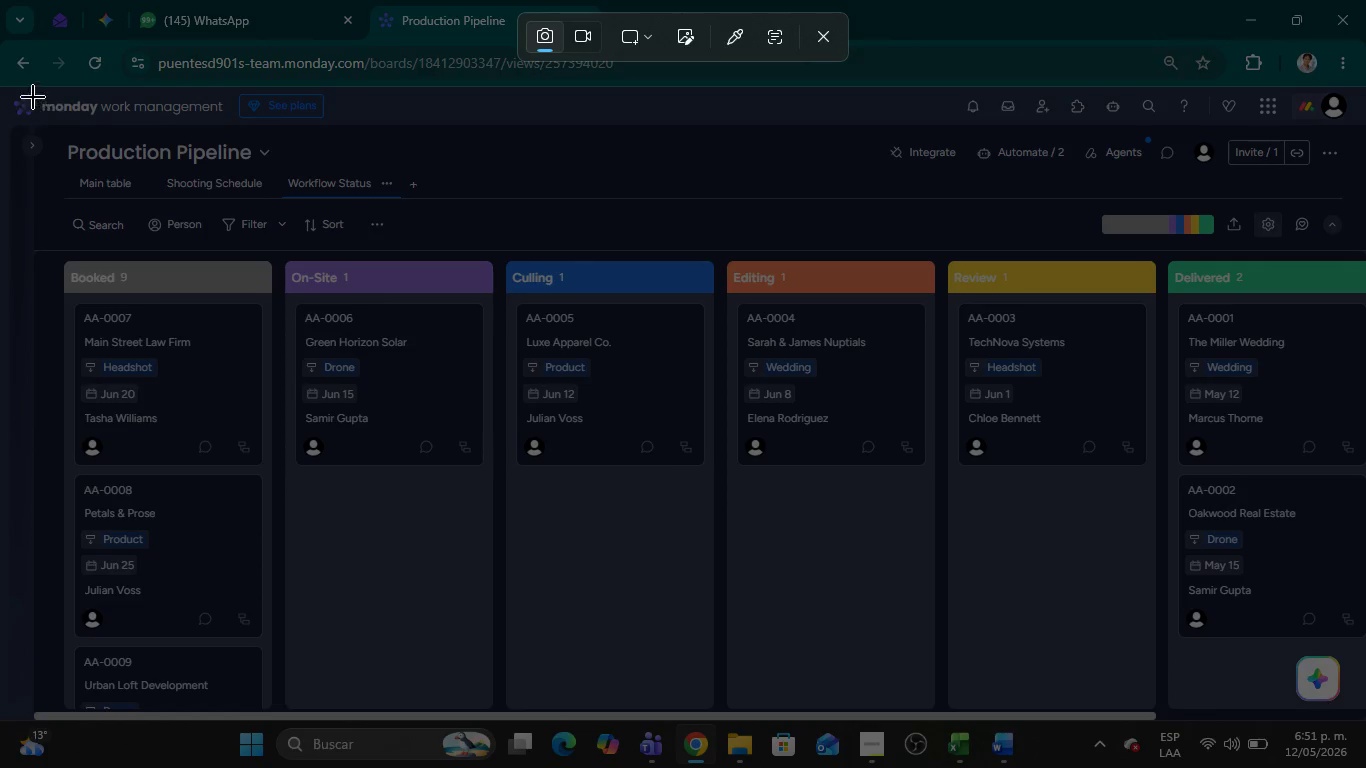 
left_click_drag(start_coordinate=[0, 87], to_coordinate=[1365, 715])
 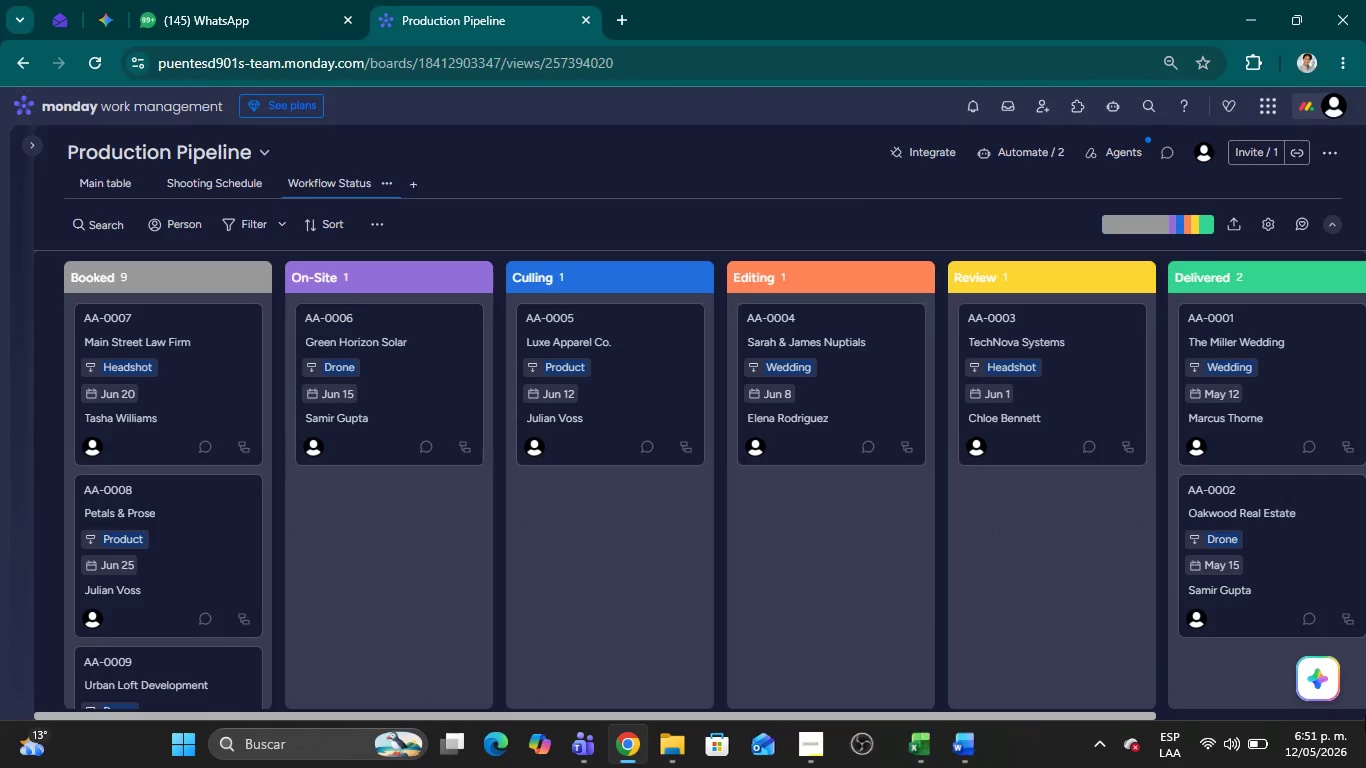 
key(Alt+AltLeft)
 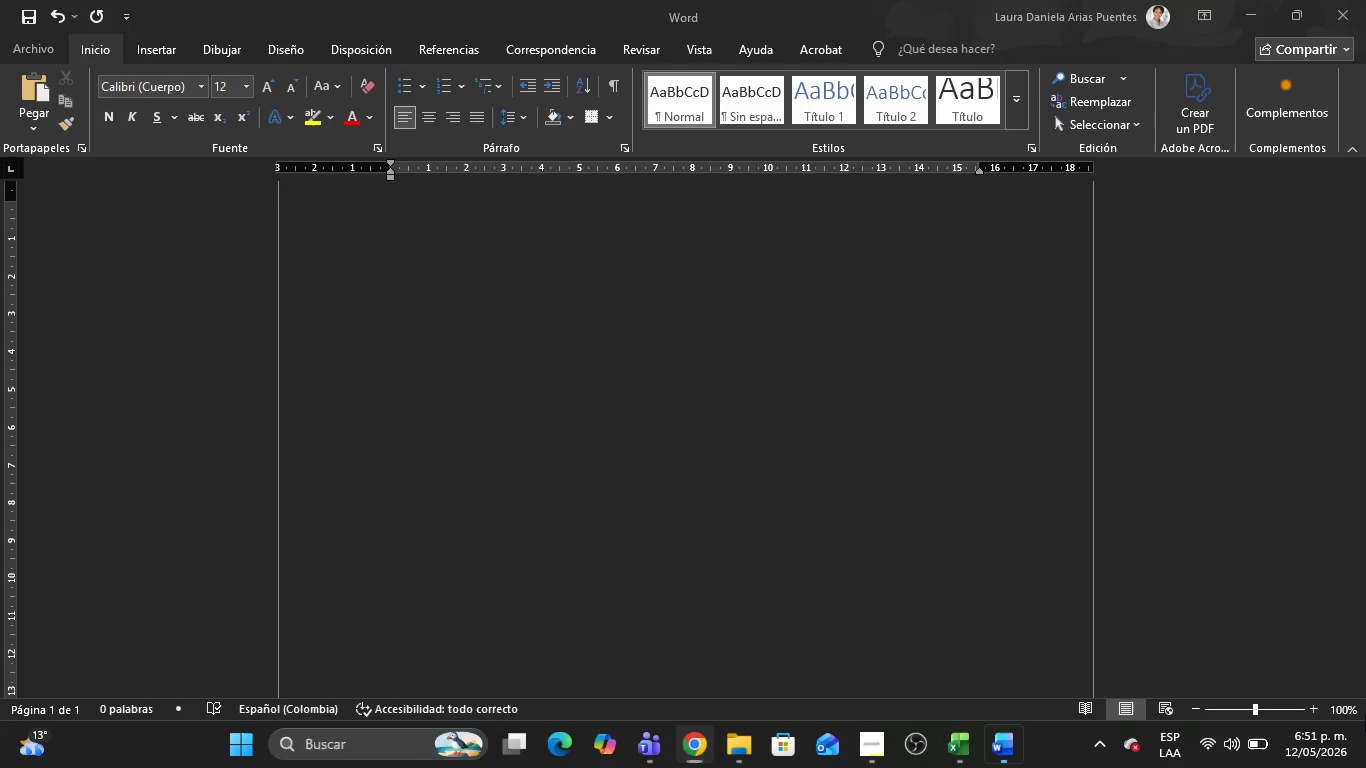 
key(Alt+Tab)
 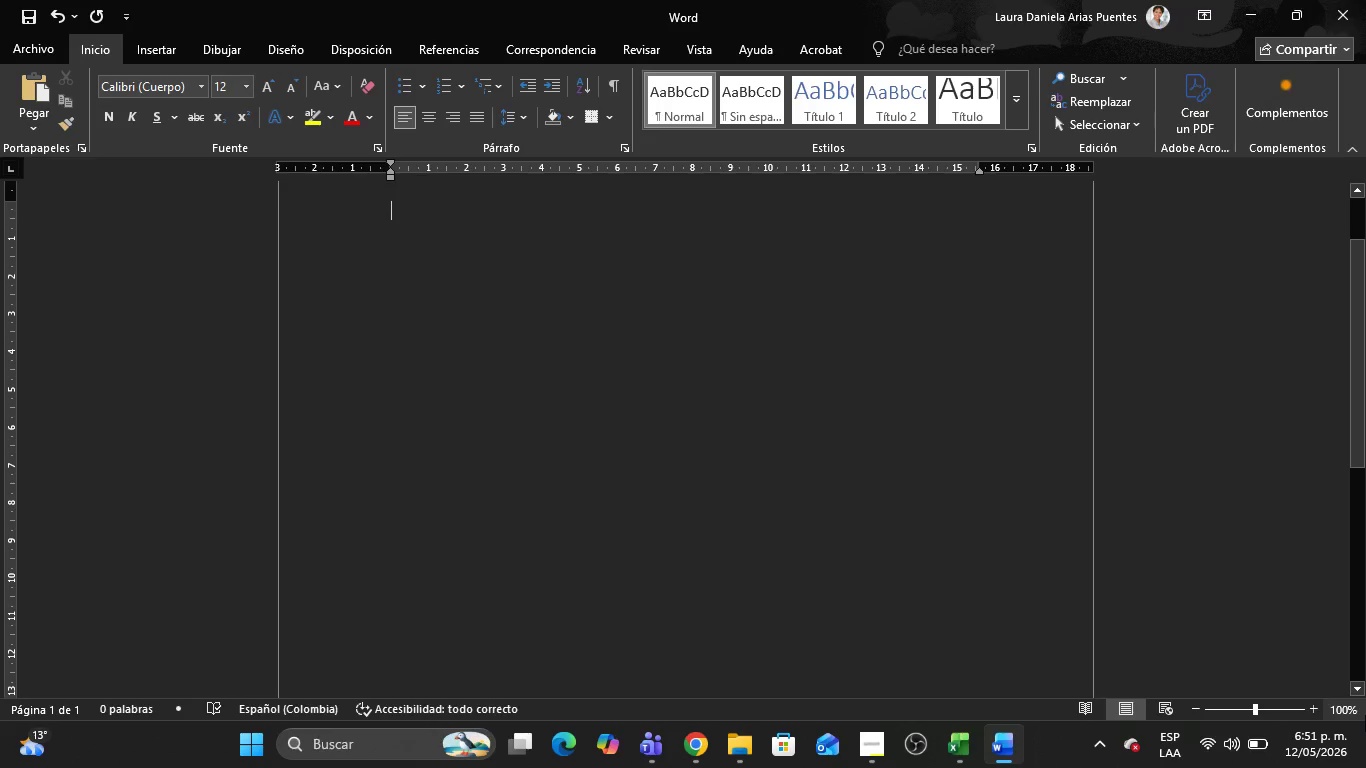 
key(Control+V)
 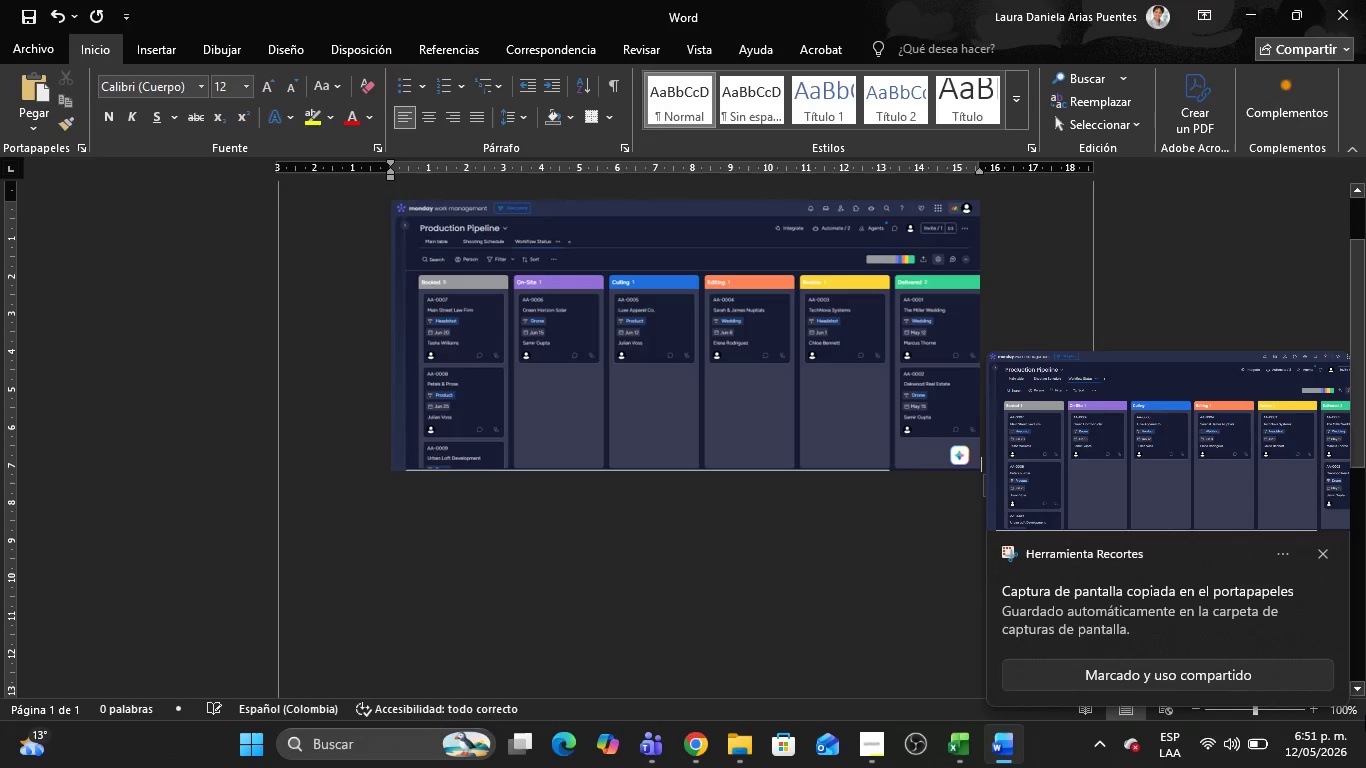 
key(Alt+AltLeft)
 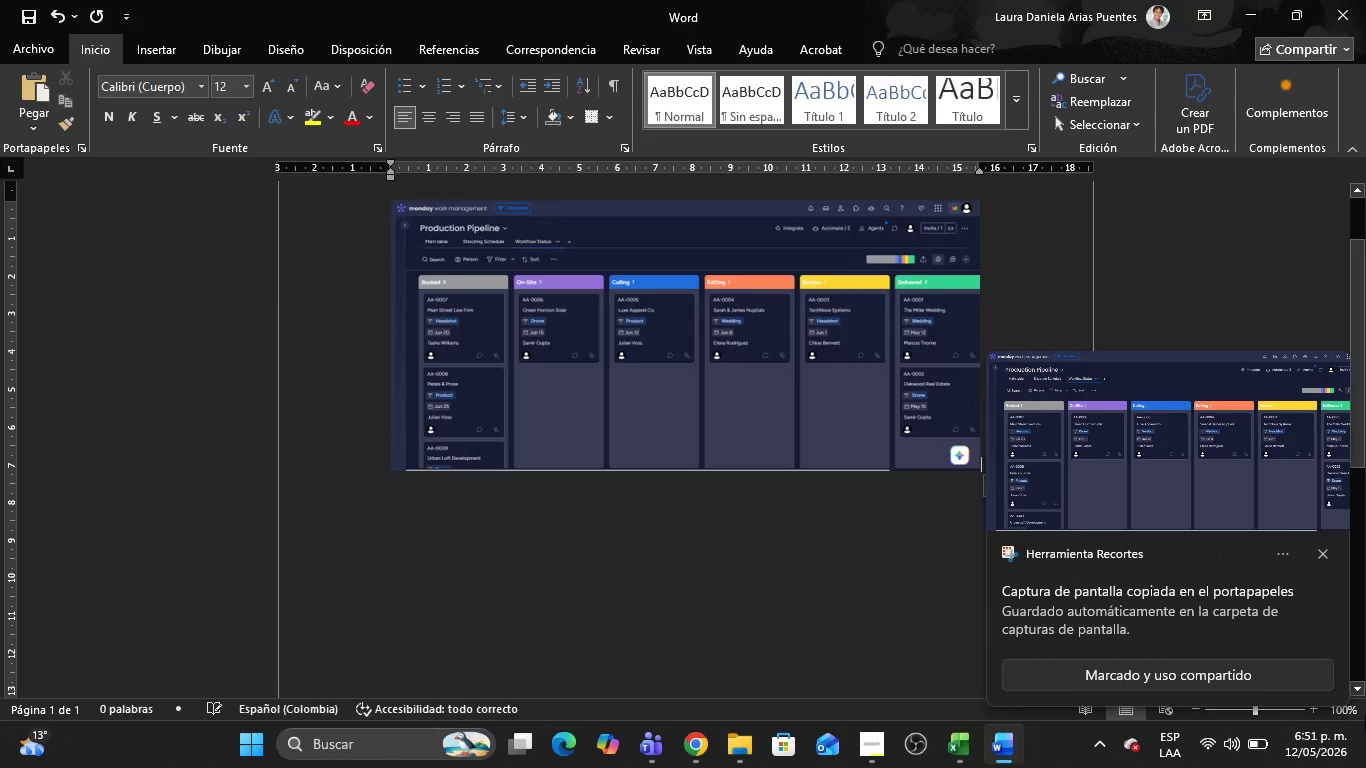 
key(Alt+Tab)
 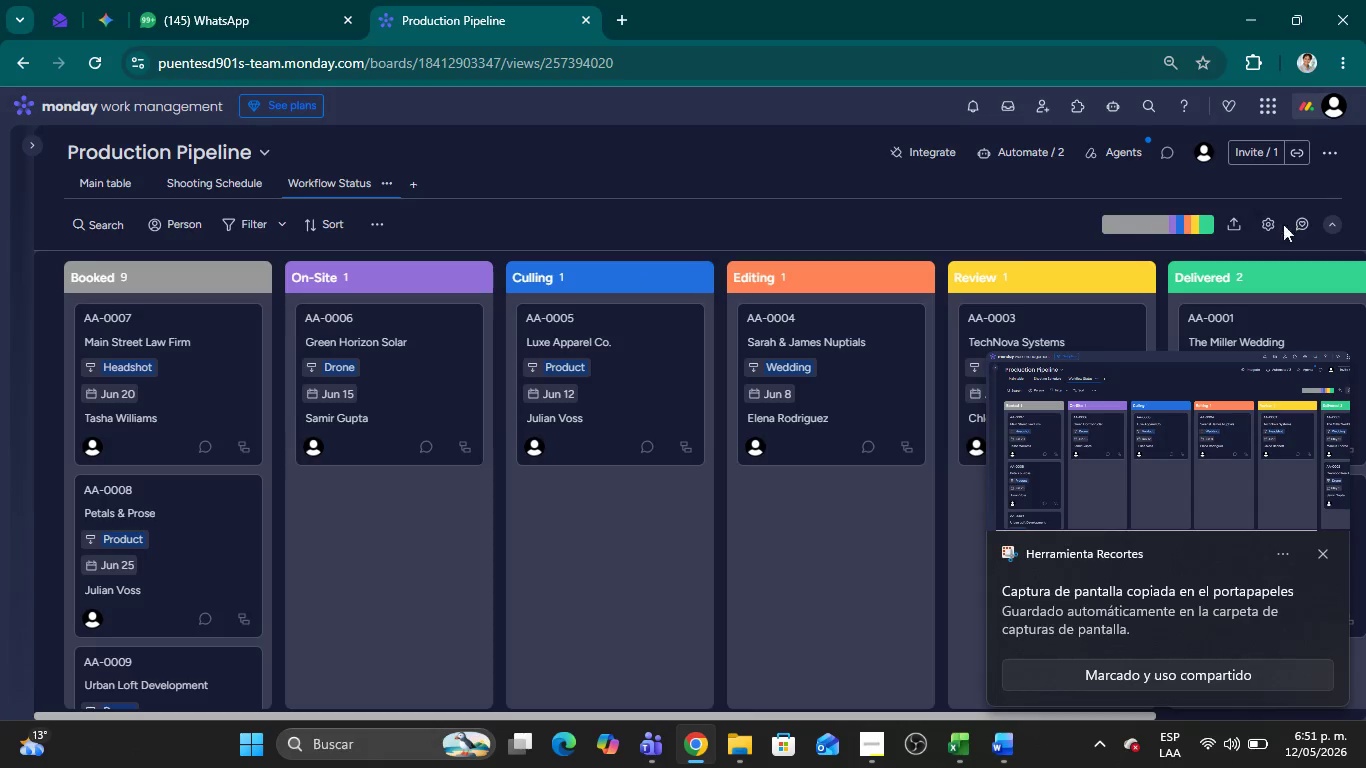 
left_click([1264, 233])
 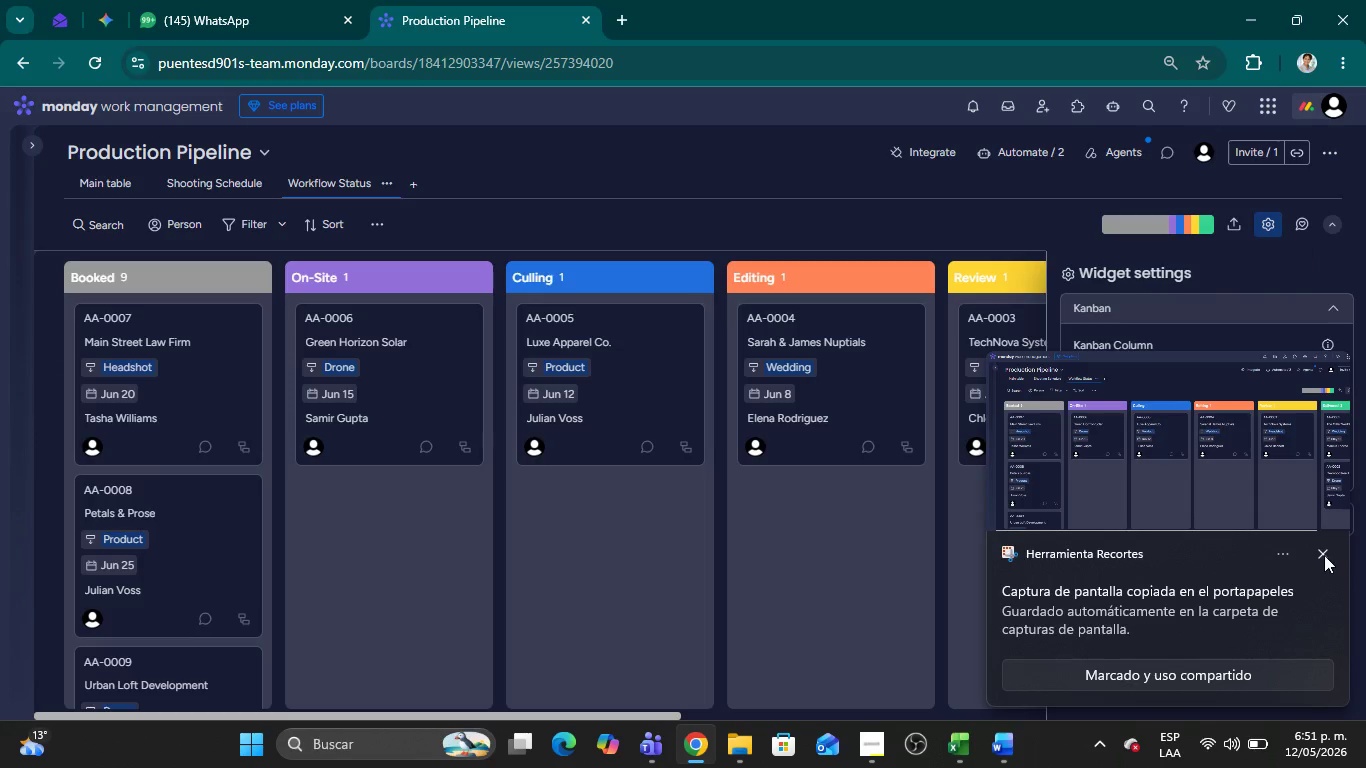 
left_click([1323, 554])
 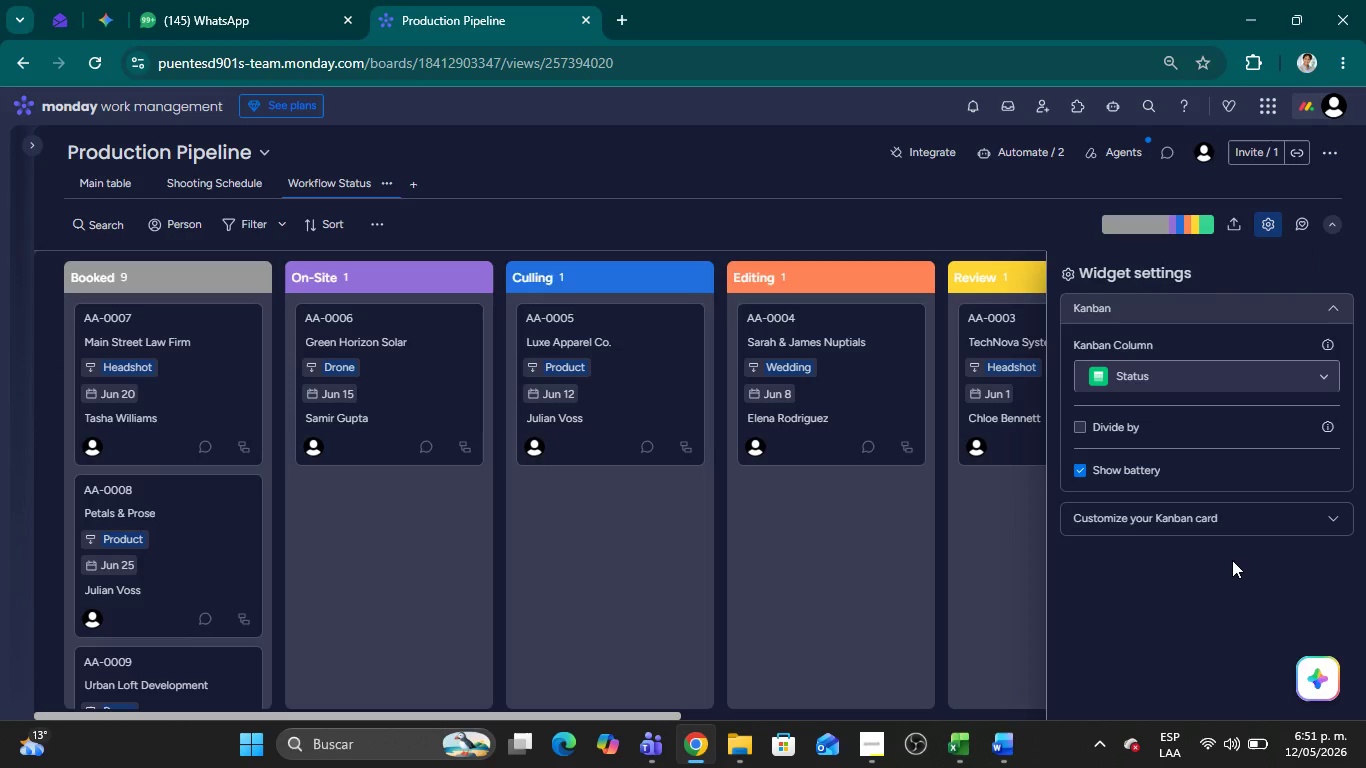 
key(Meta+Shift+MetaLeft)
 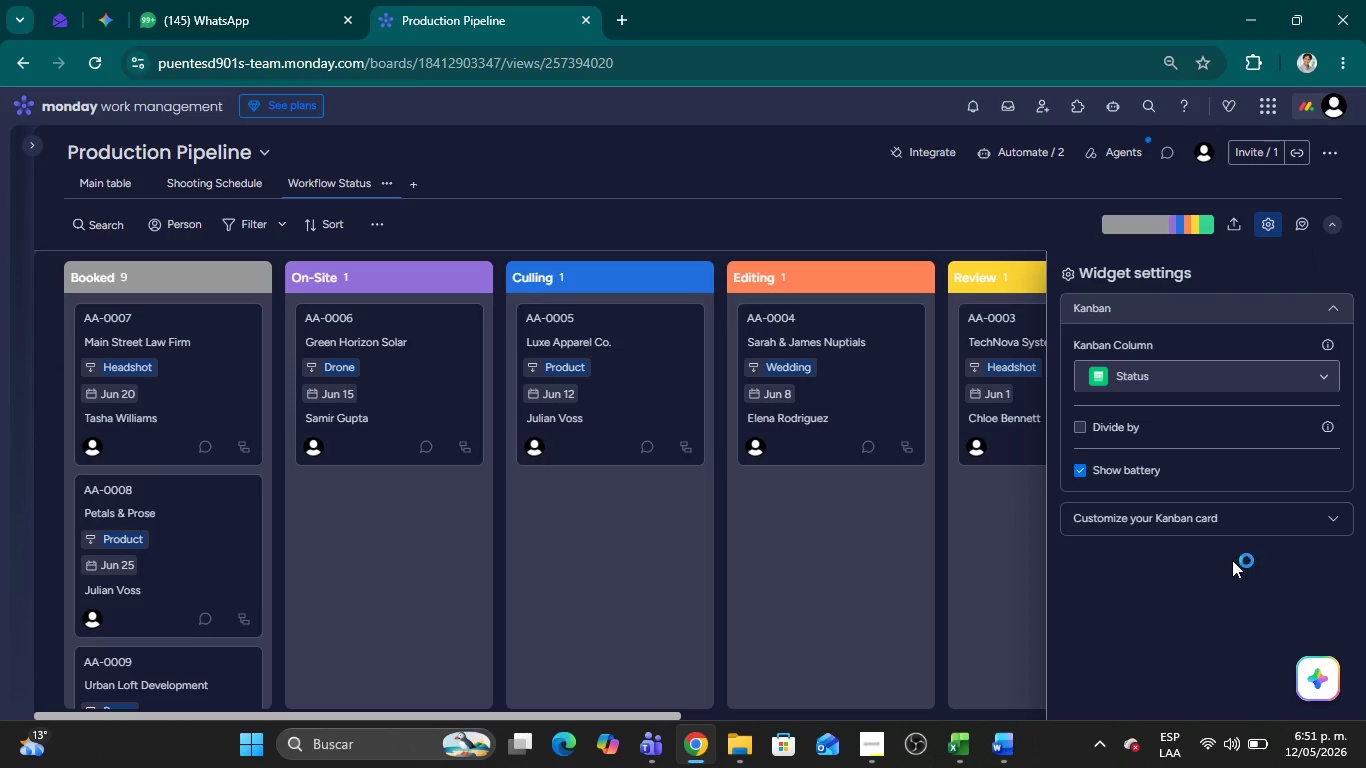 
key(Meta+Shift+S)
 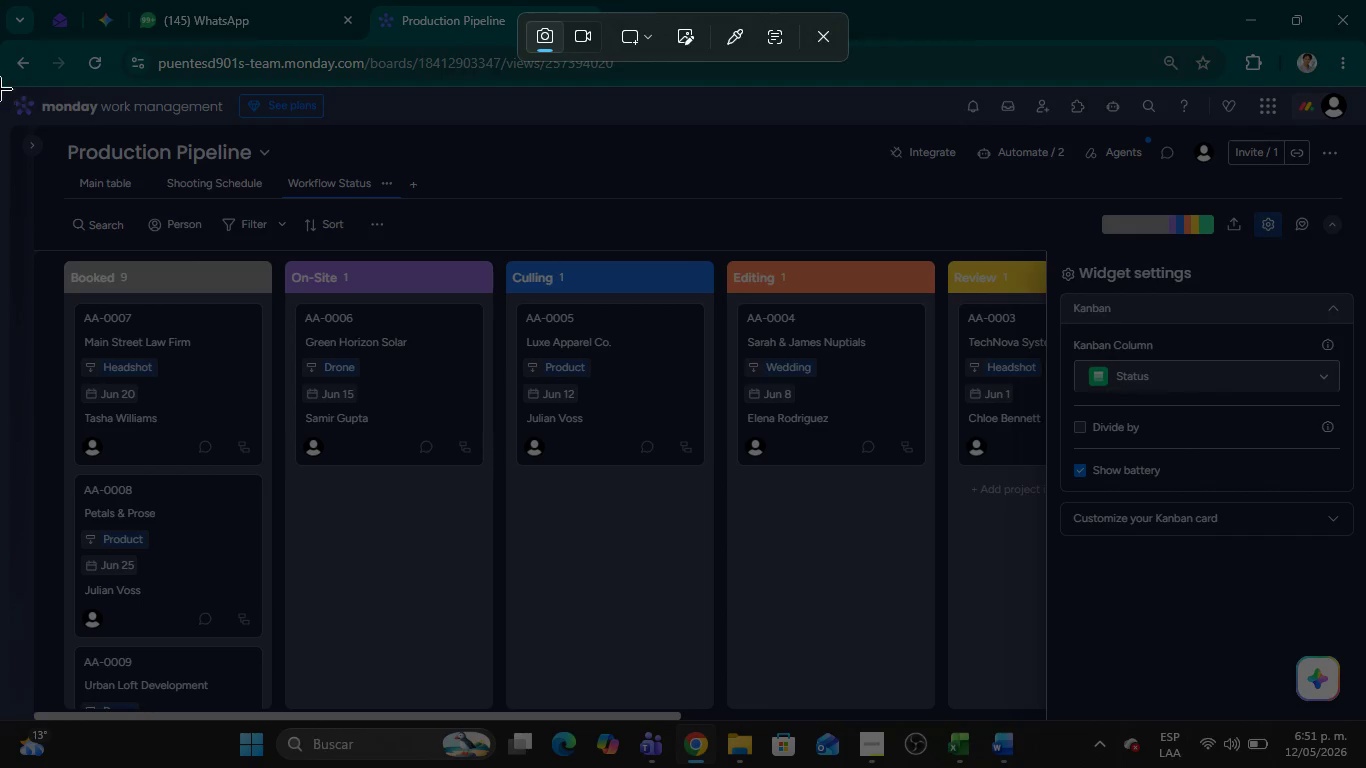 
left_click_drag(start_coordinate=[0, 84], to_coordinate=[1365, 718])
 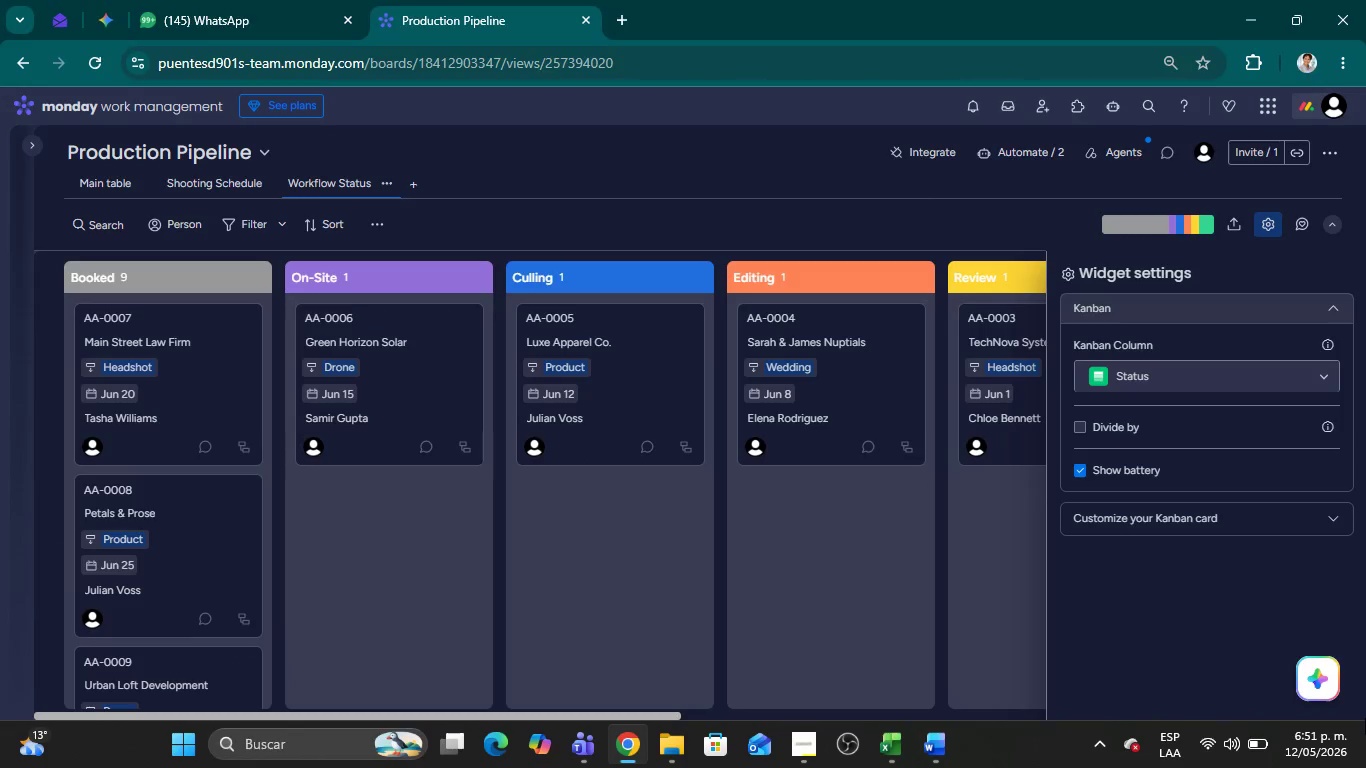 
key(Alt+AltLeft)
 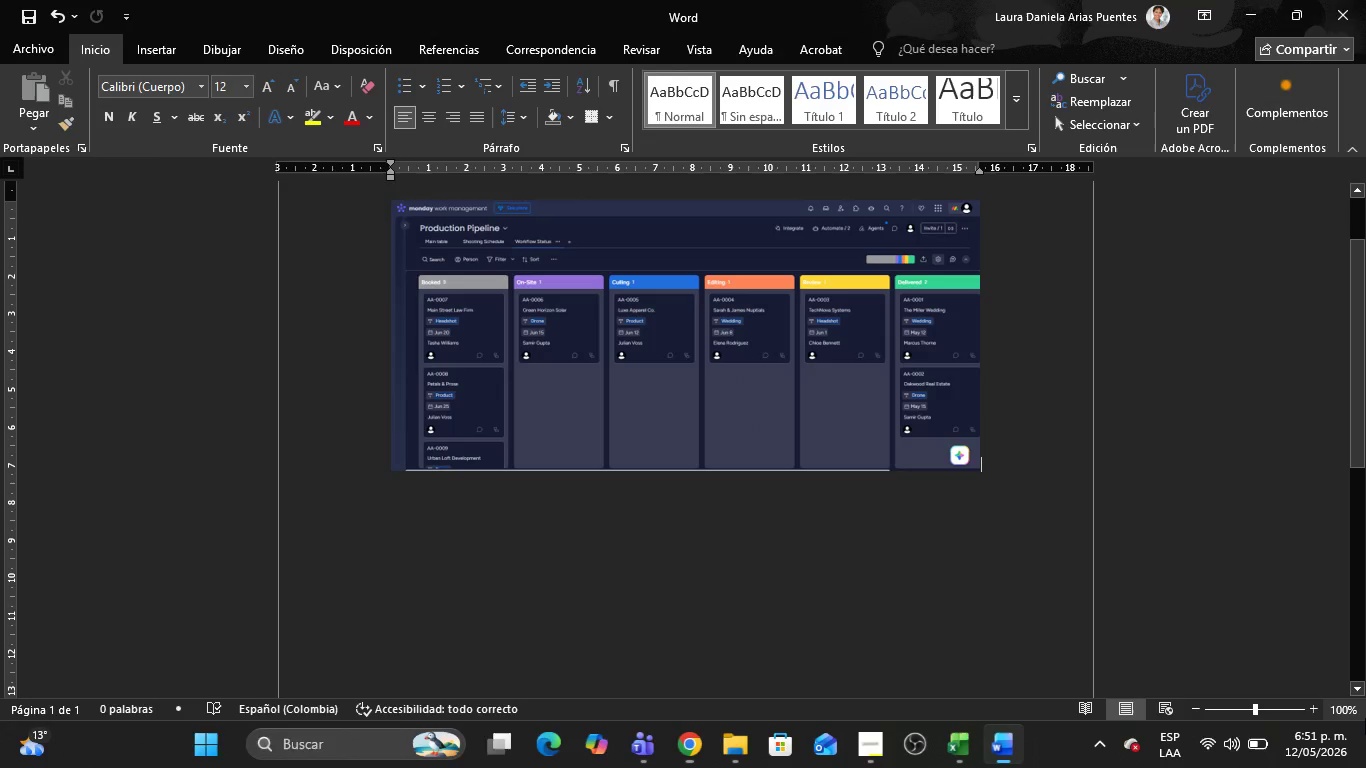 
key(Alt+Tab)
 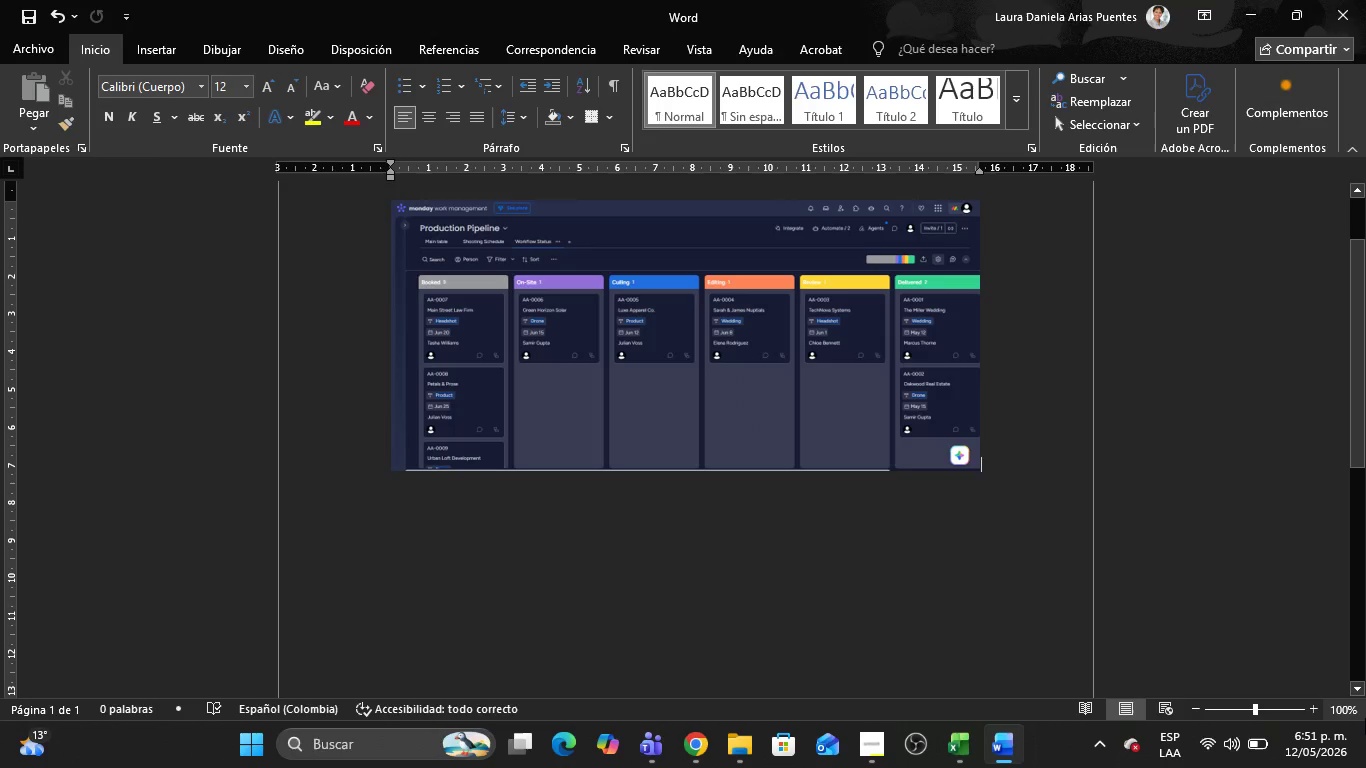 
key(Control+V)
 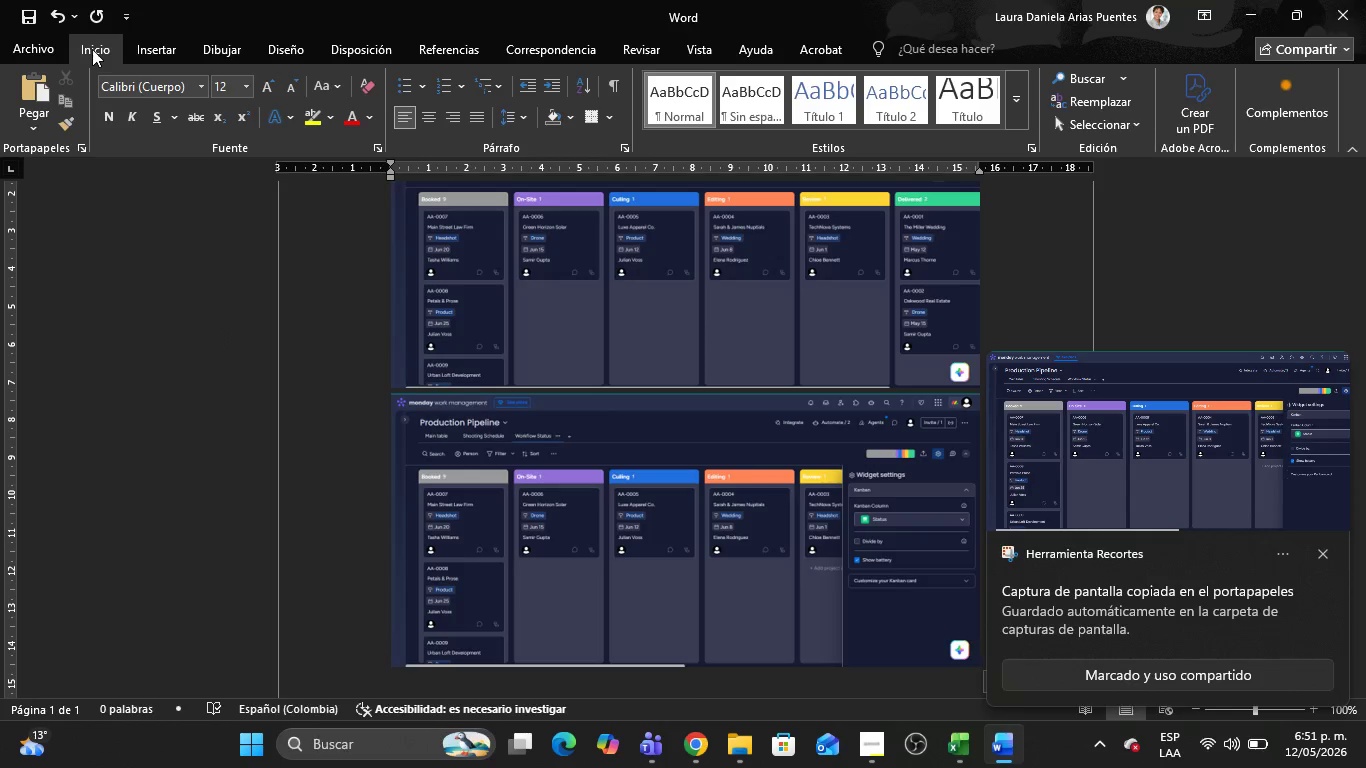 
left_click([47, 50])
 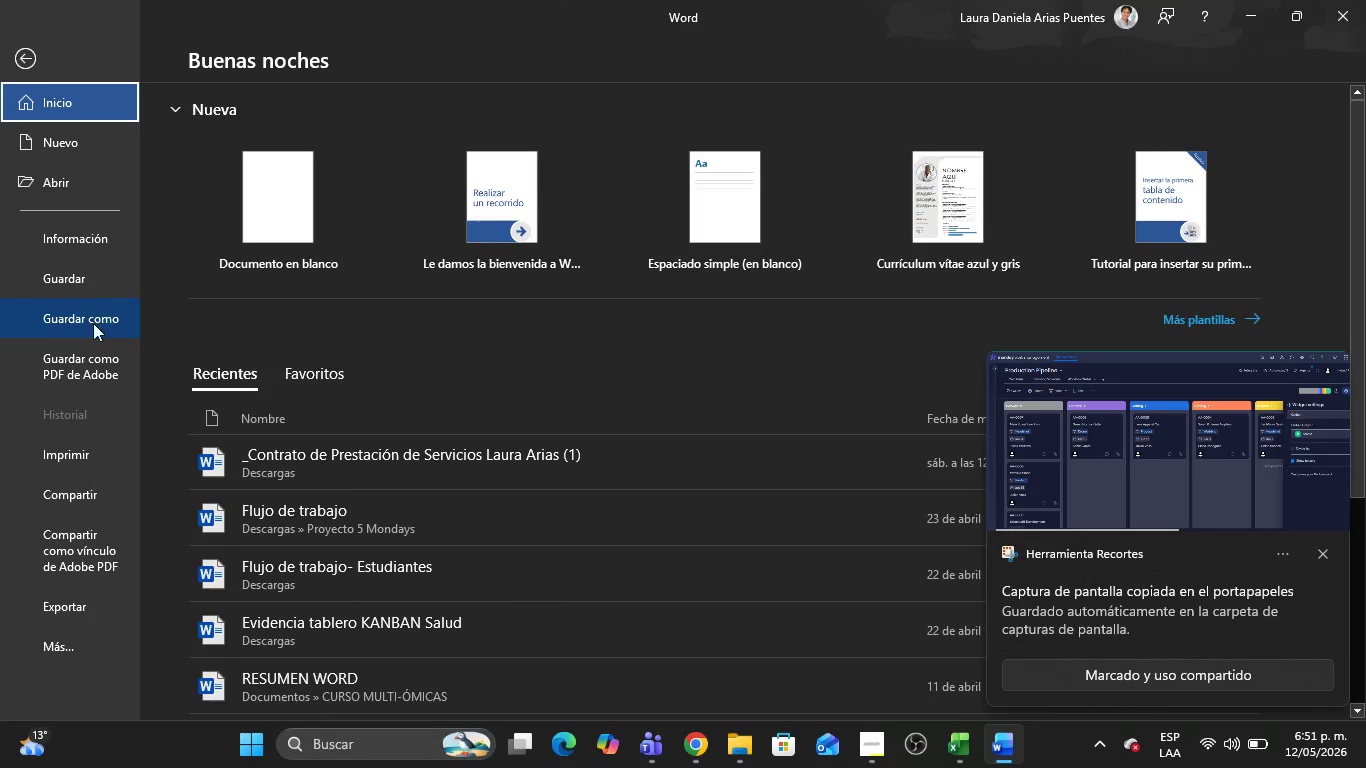 
left_click([91, 330])
 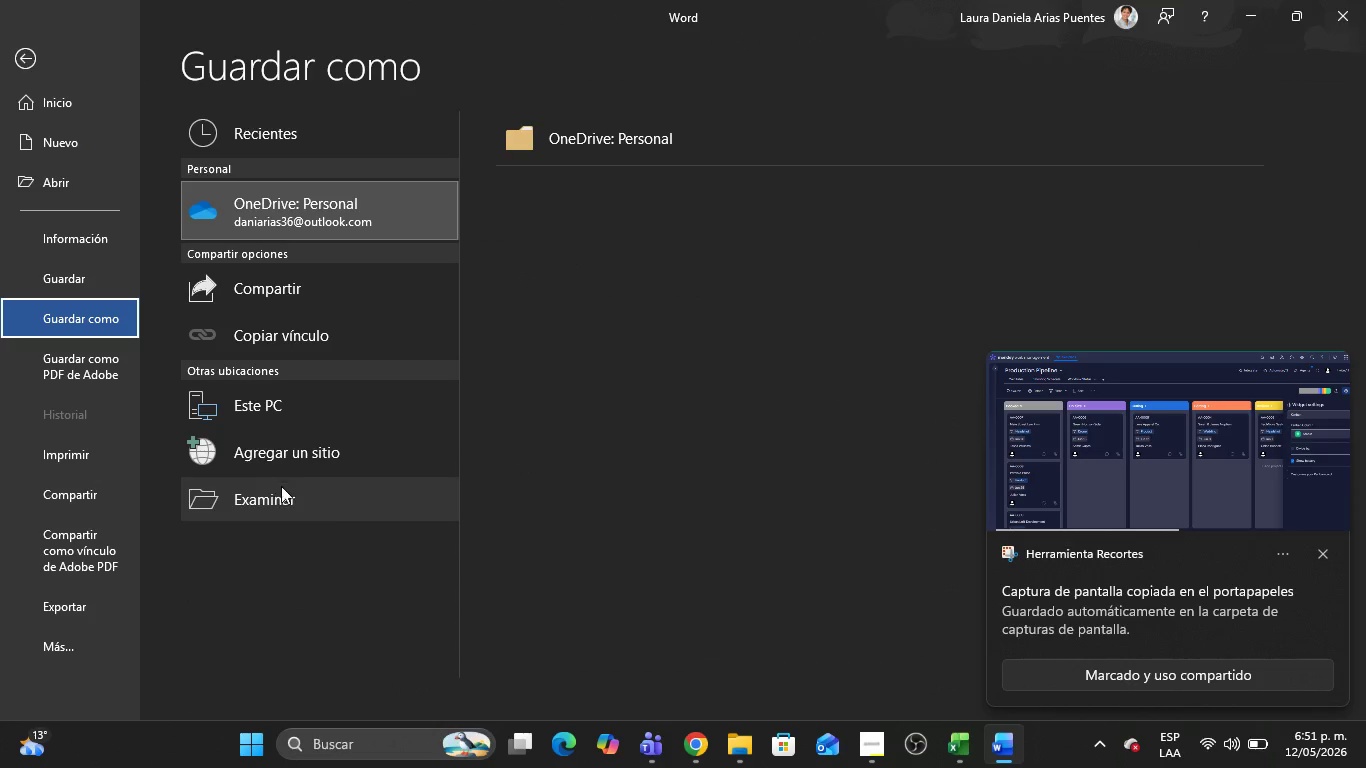 
left_click([325, 510])
 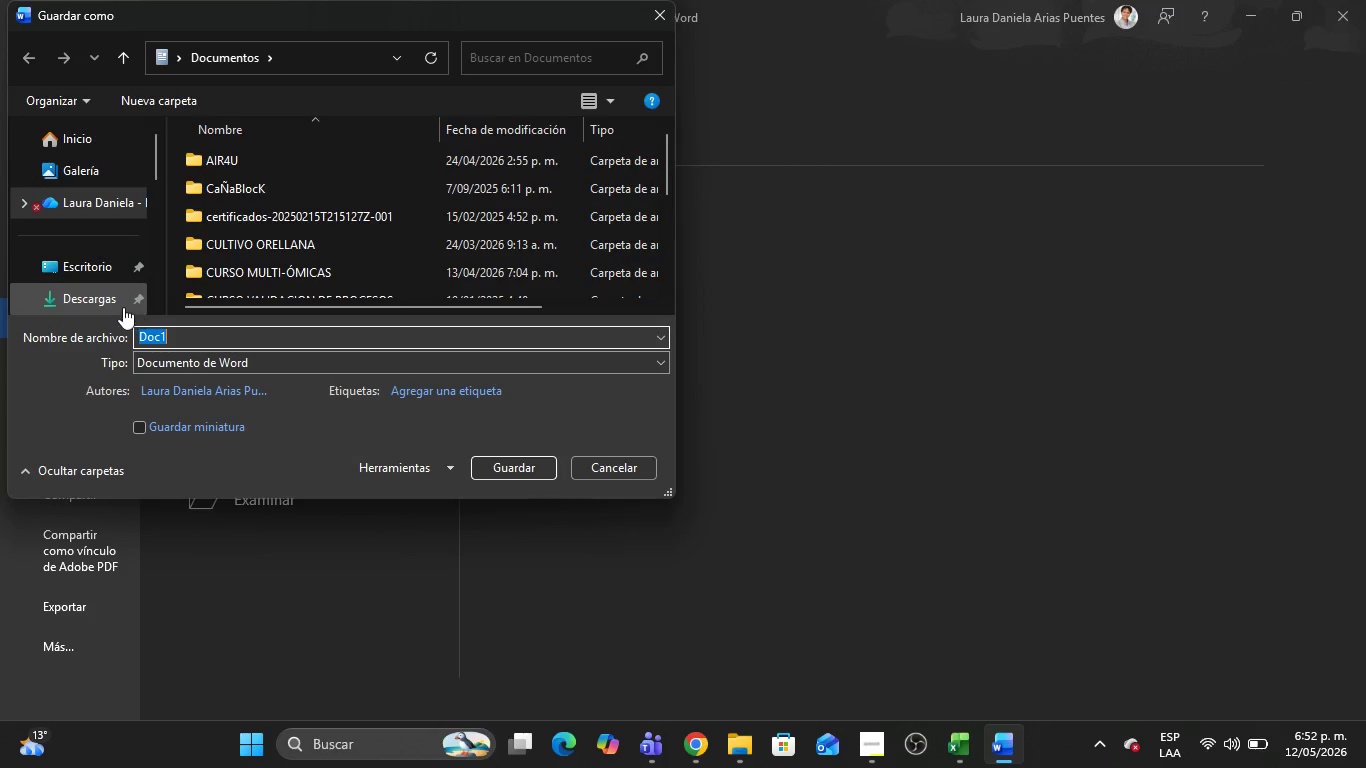 
left_click([96, 297])
 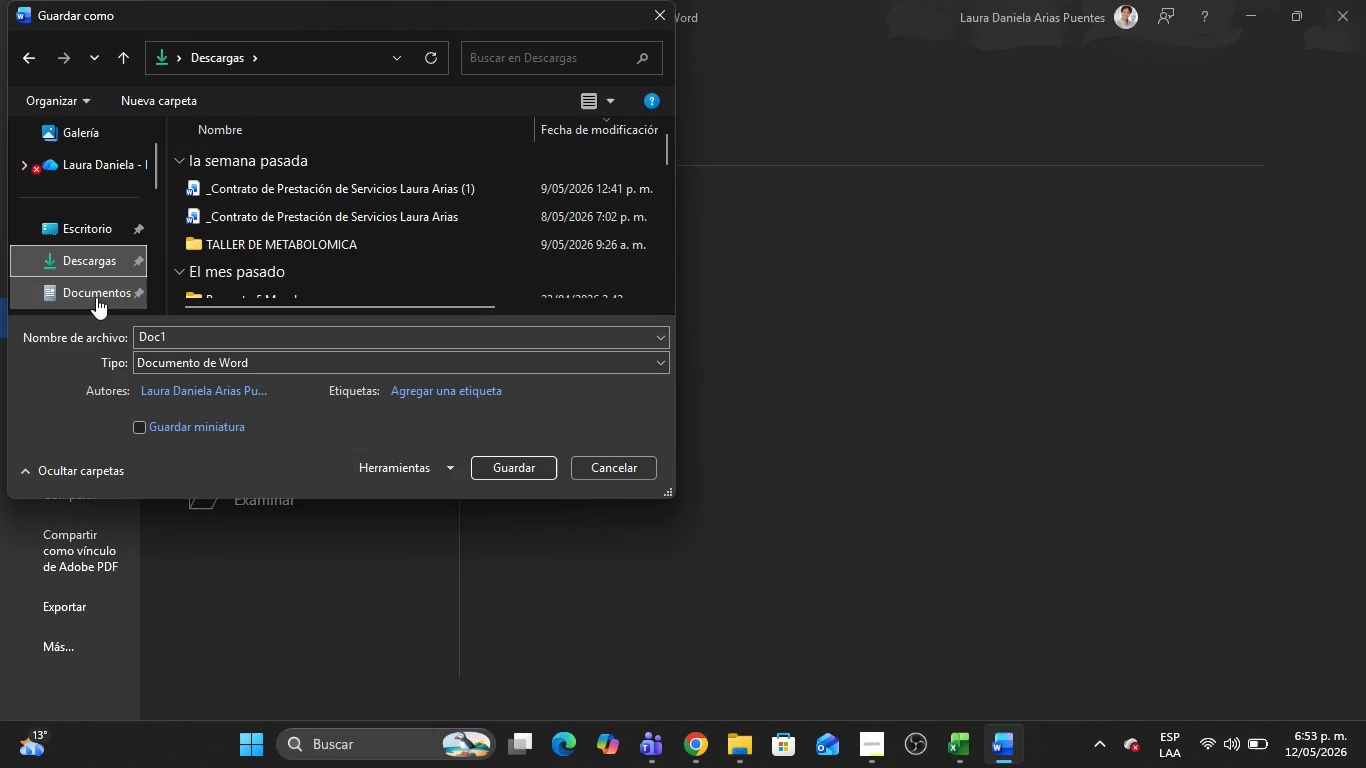 
wait(87.92)
 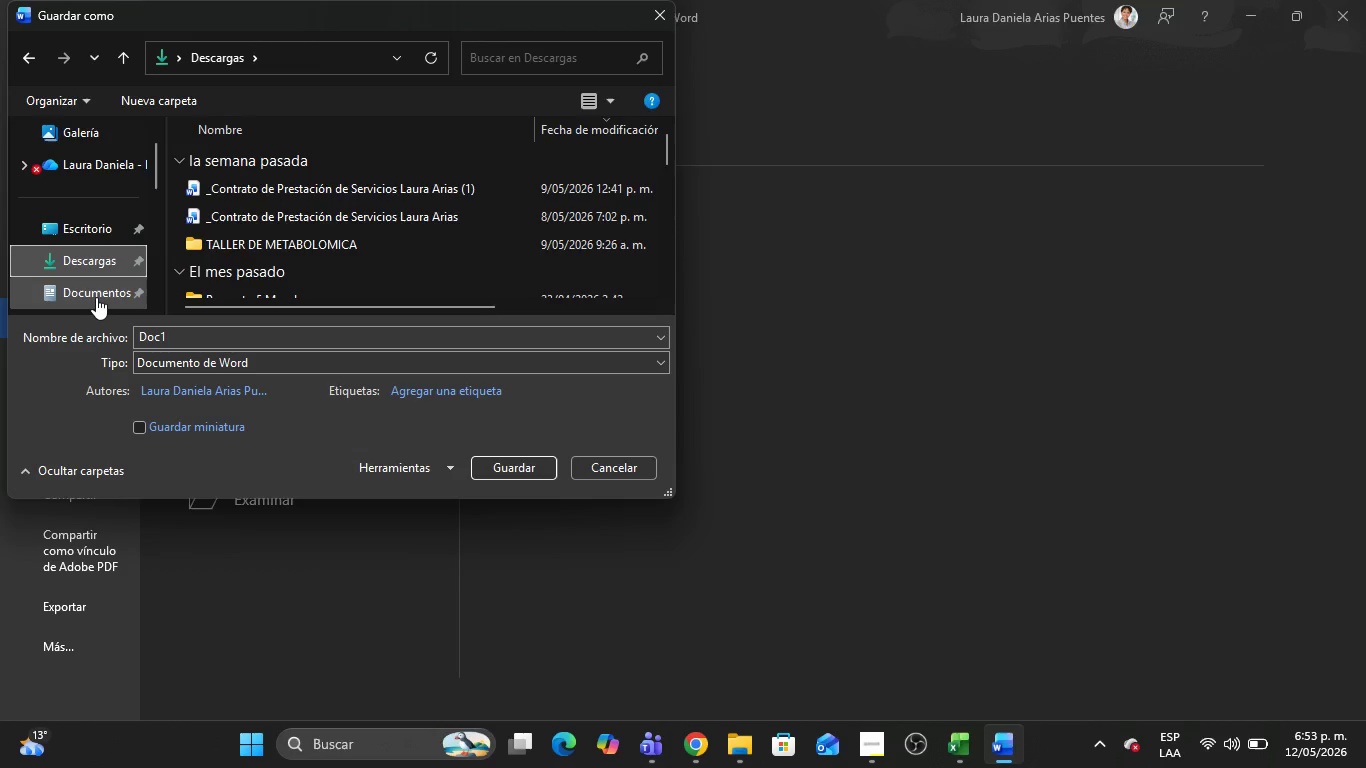 
left_click([96, 297])
 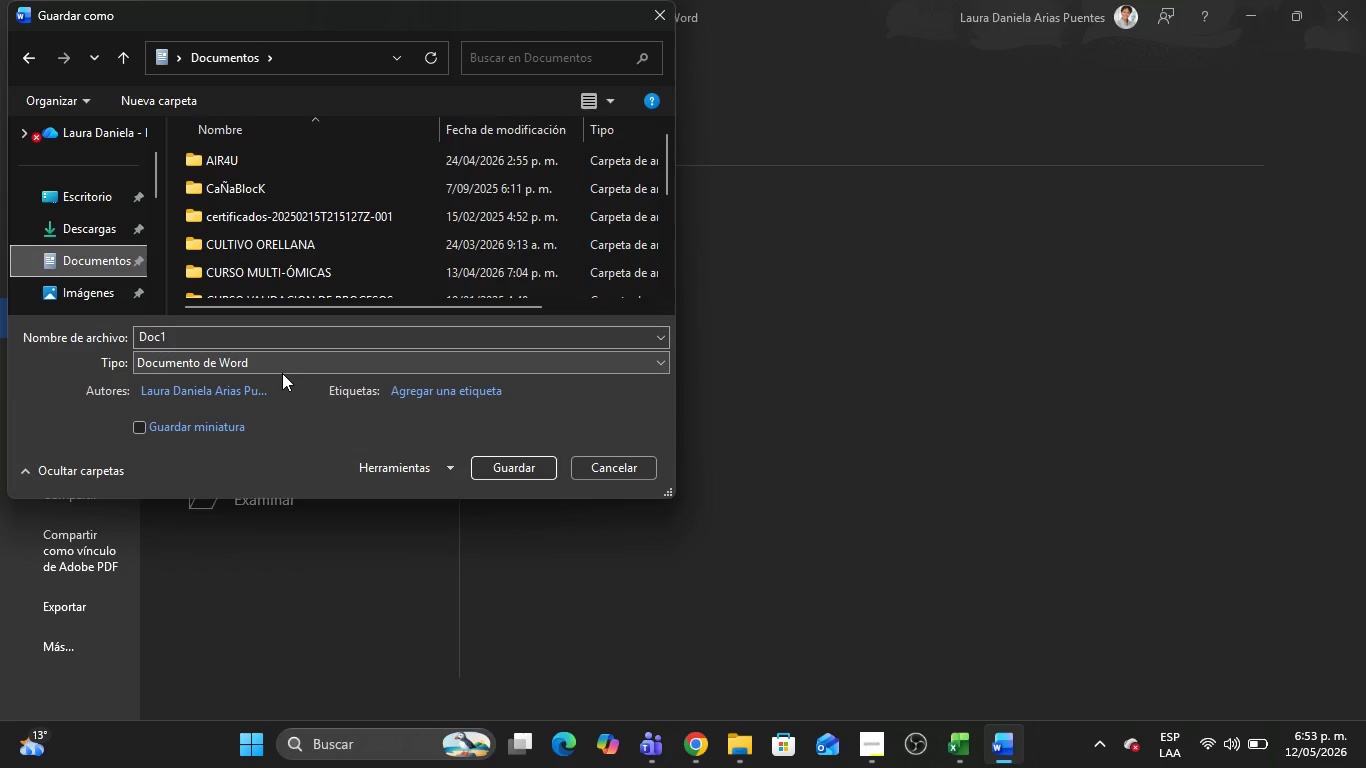 
left_click([228, 355])
 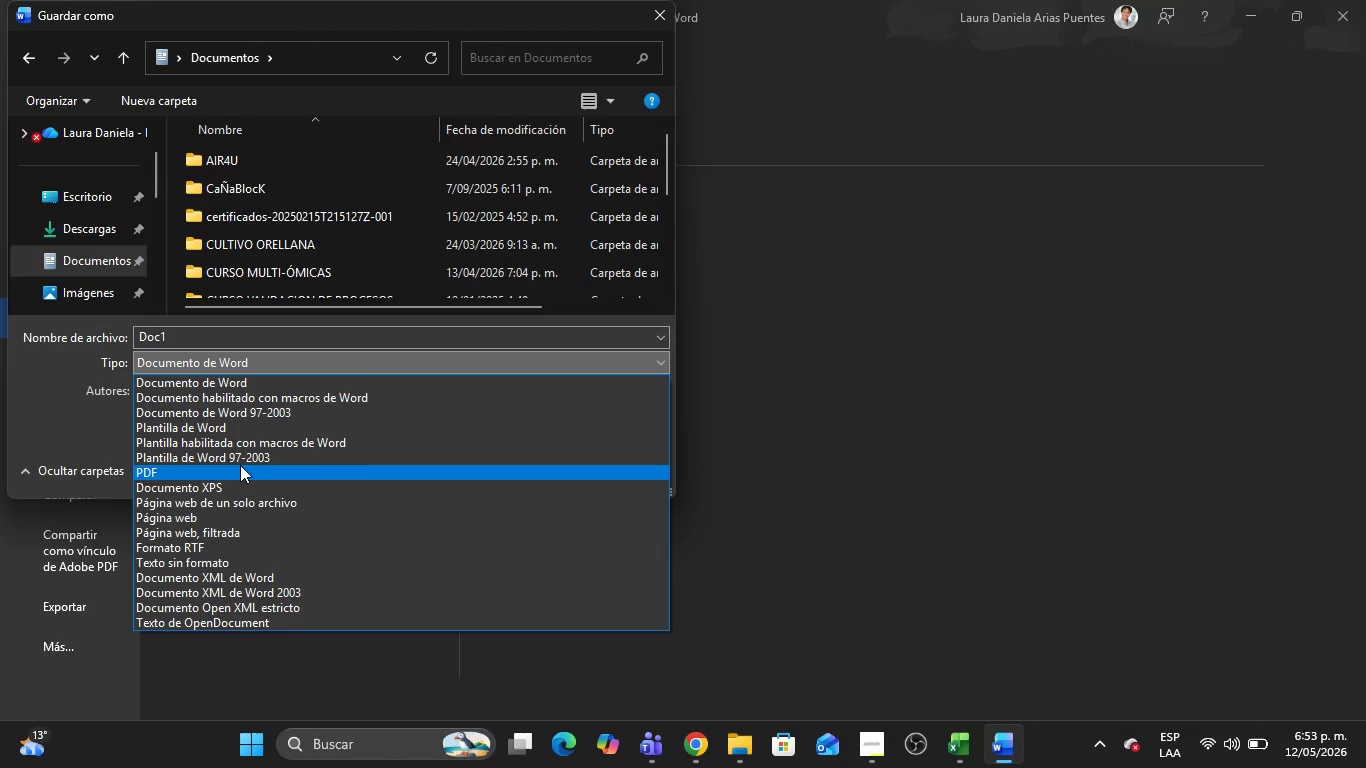 
left_click([240, 465])
 